 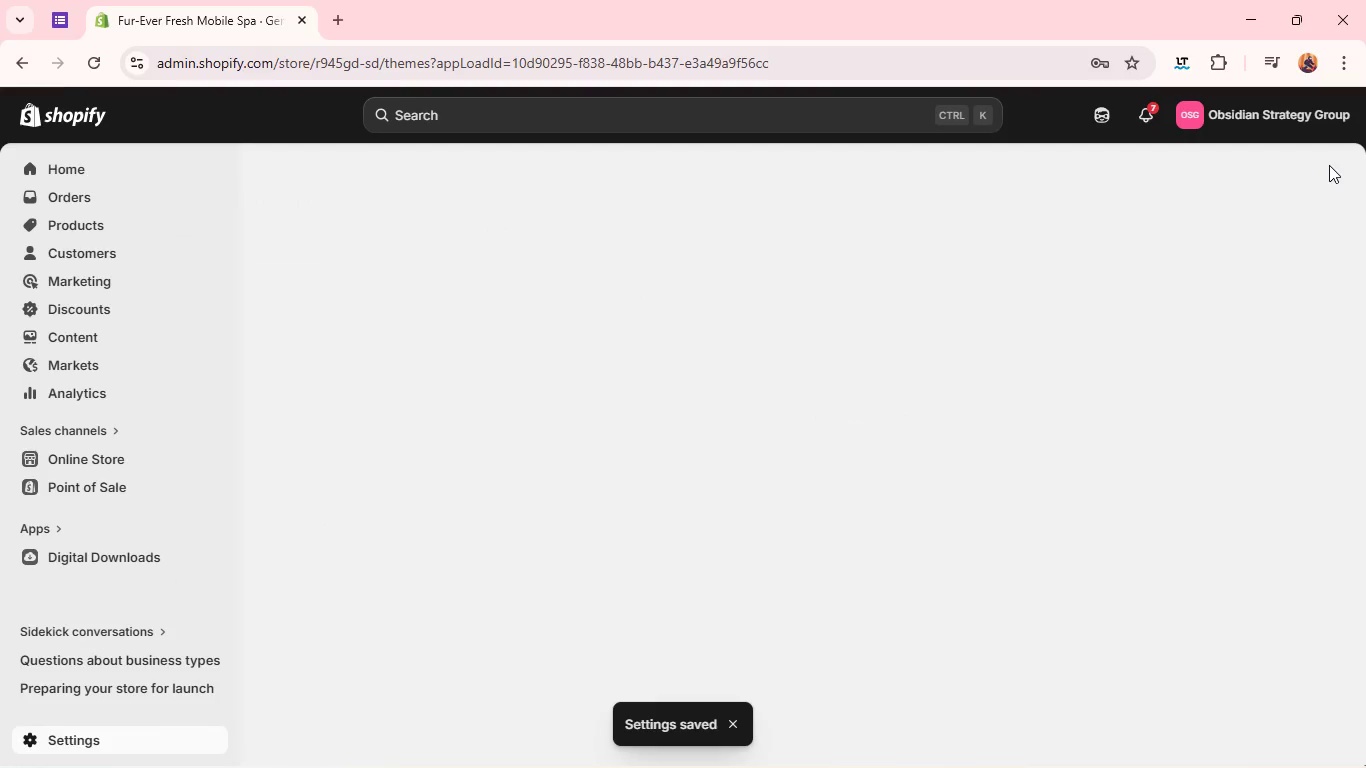 
left_click([41, 215])
 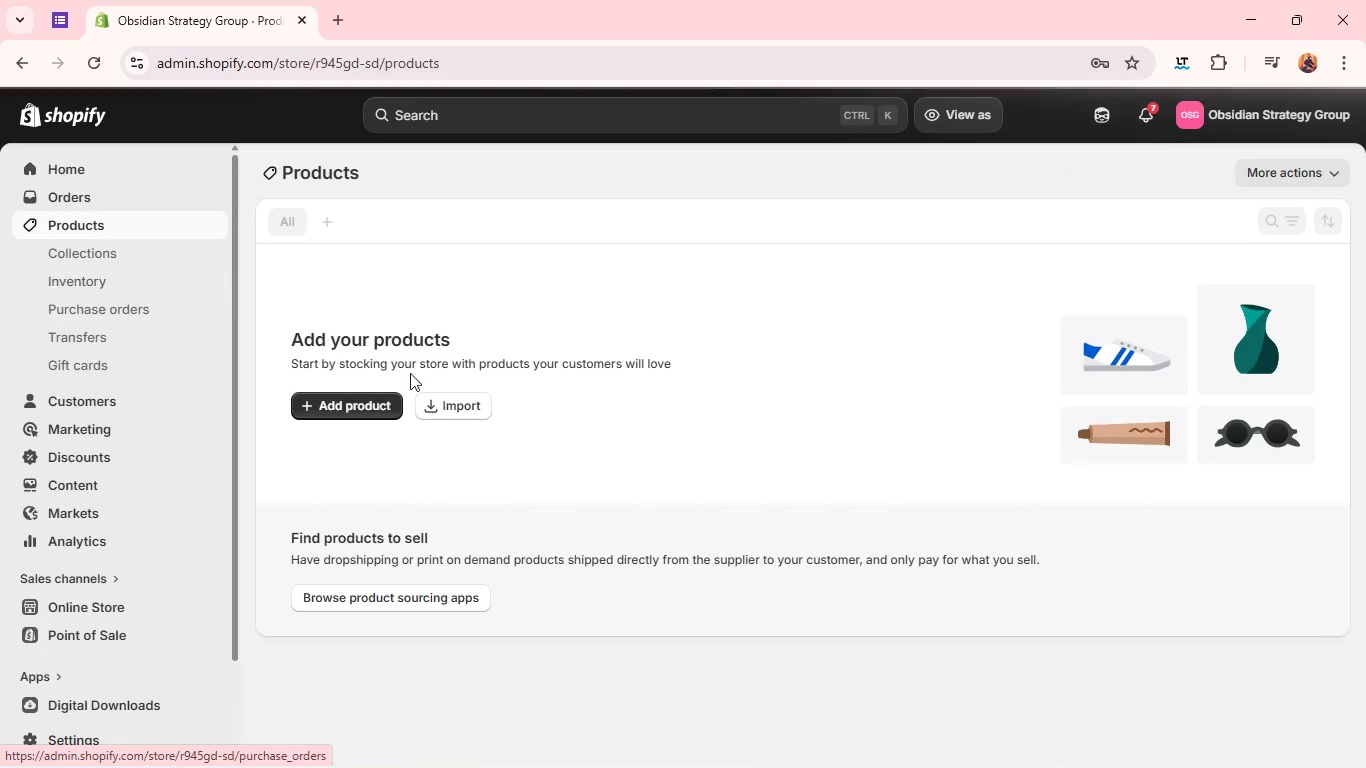 
left_click([348, 410])
 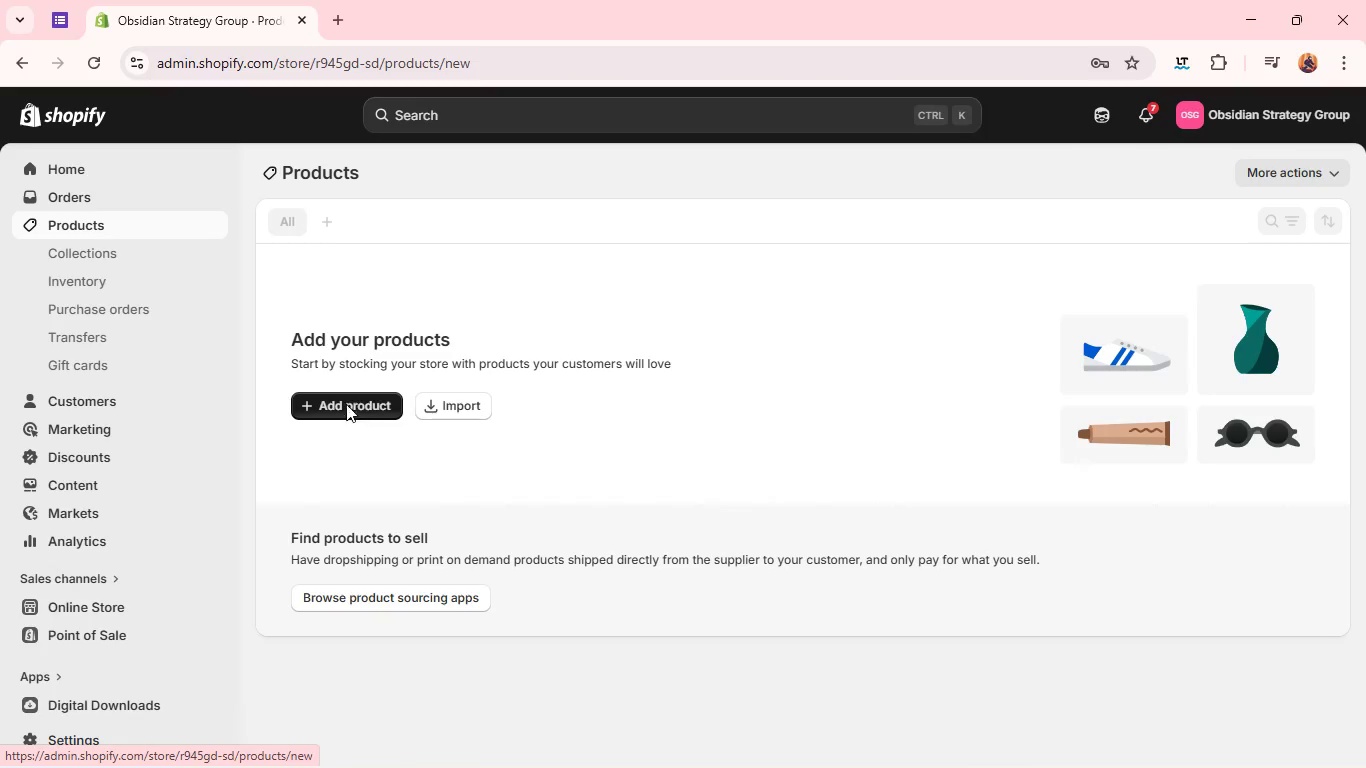 
mouse_move([348, 378])
 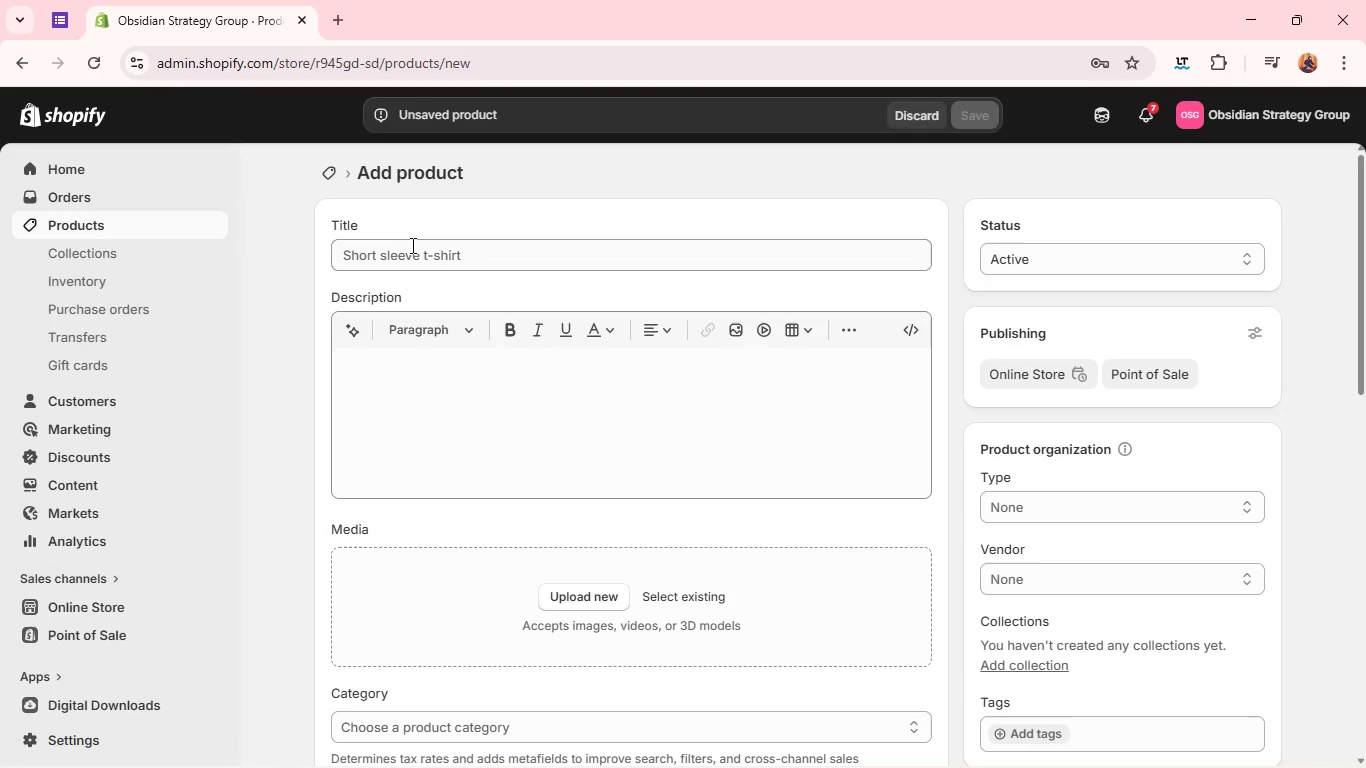 
left_click([411, 245])
 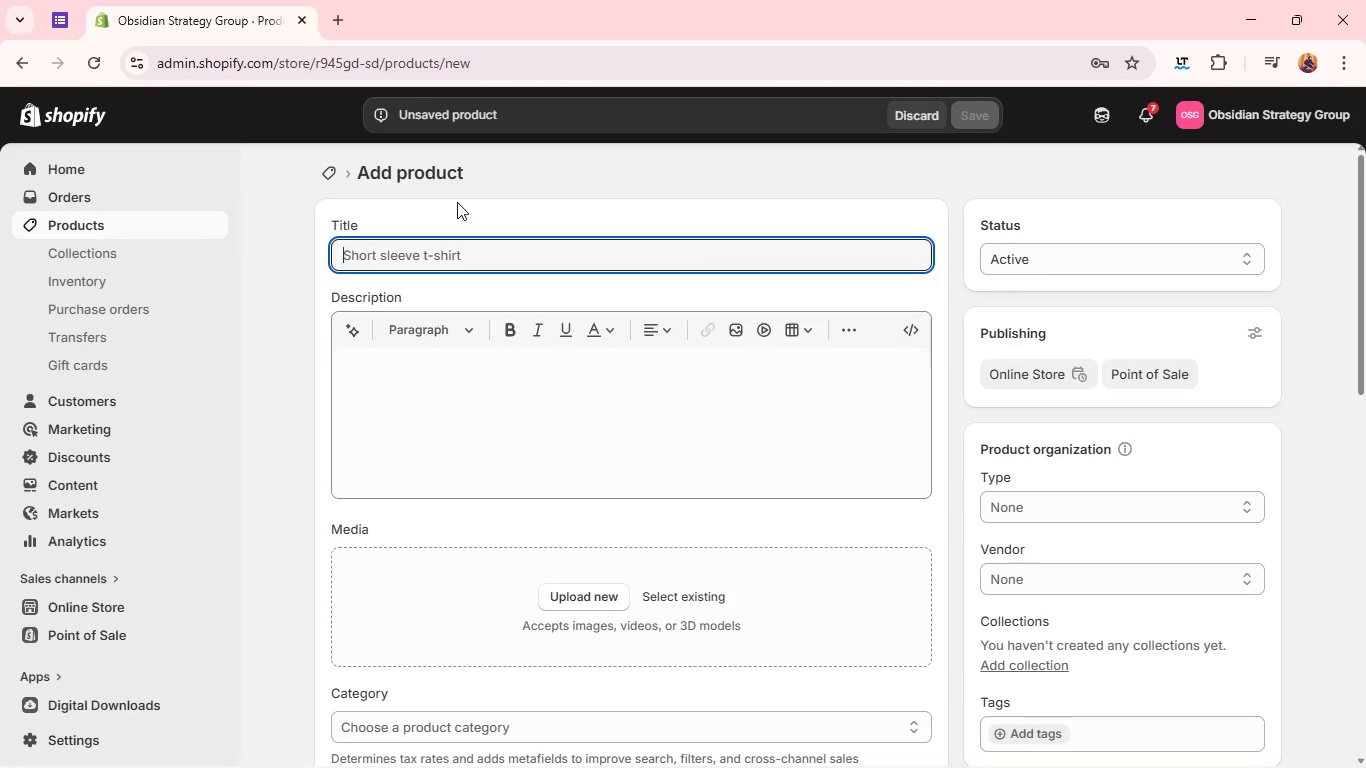 
type(Quartely Op[Mute][Mute]erationa;[Home])
key(Backspace)
type(l)
 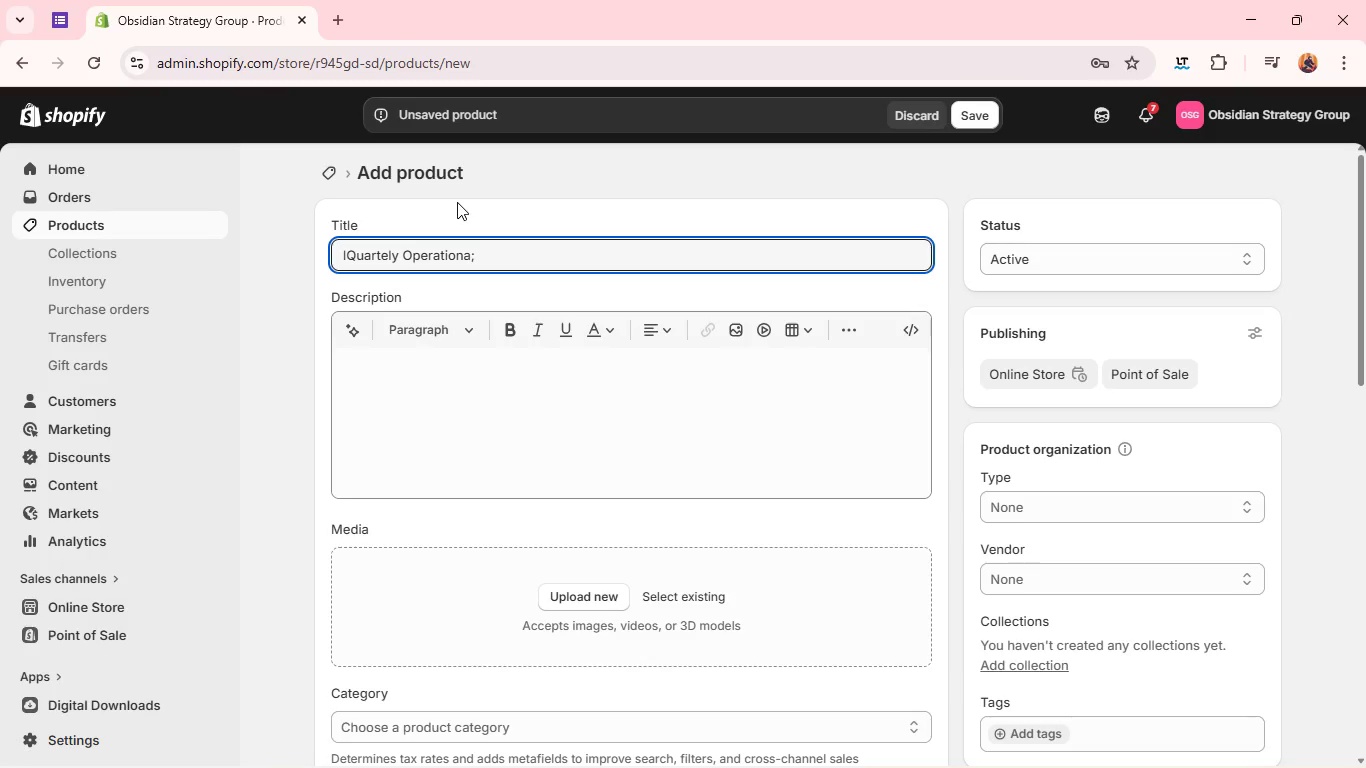 
key(Backspace)
 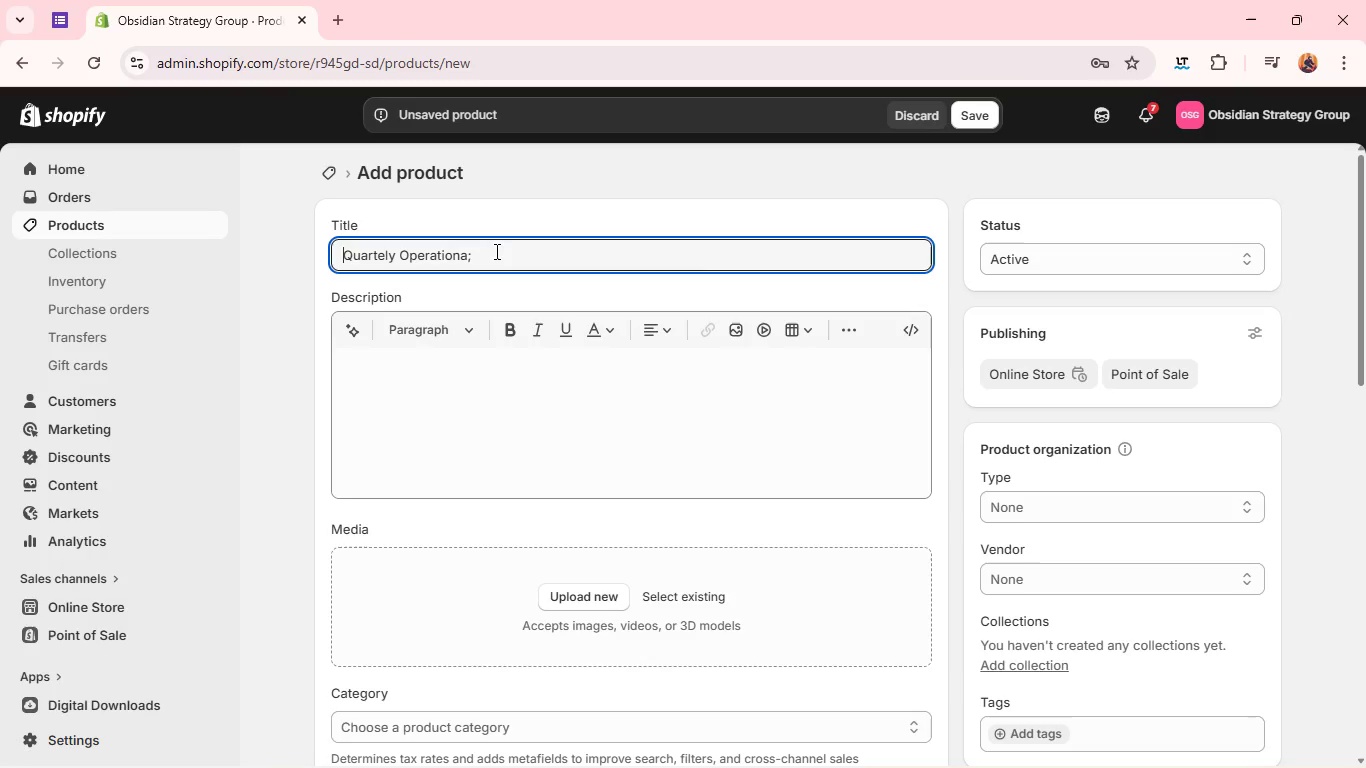 
left_click([495, 251])
 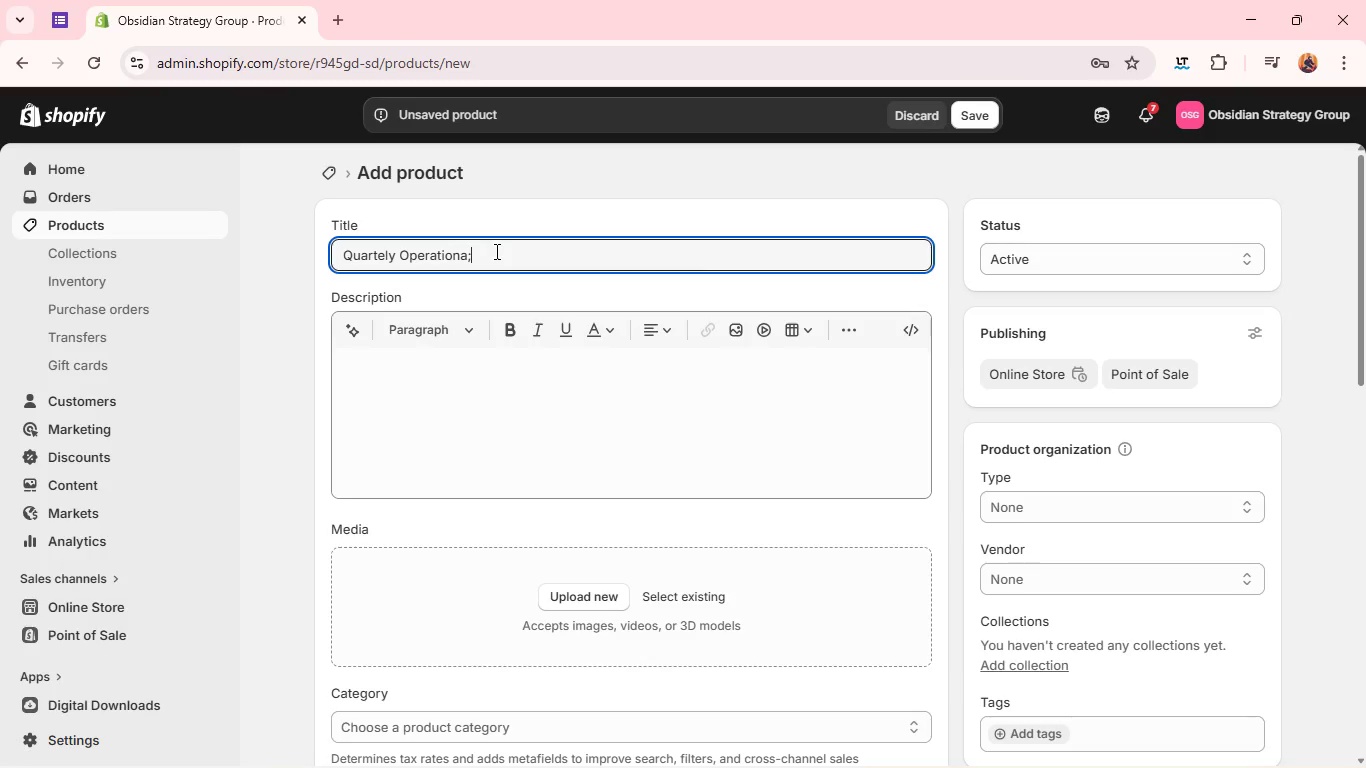 
key(Backspace)
type(l Audit )
 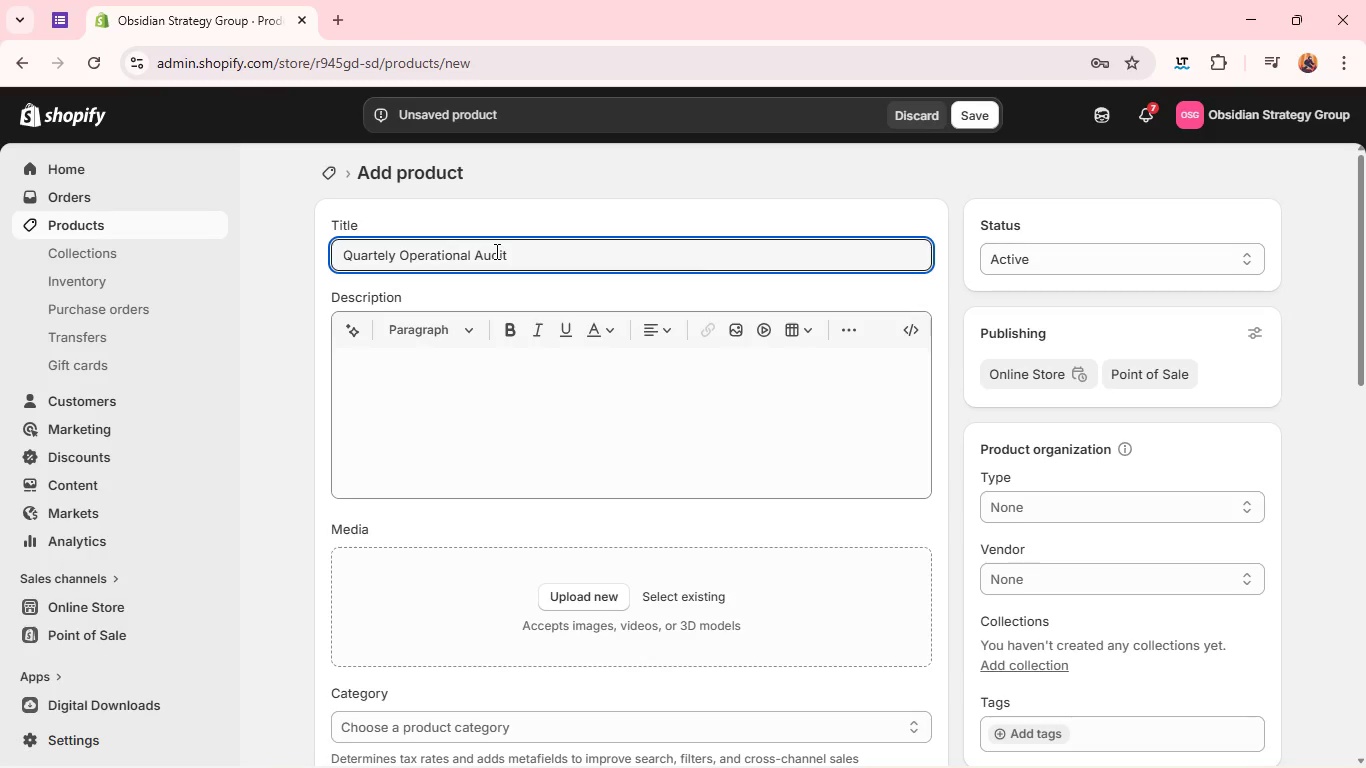 
key(Control+A)
 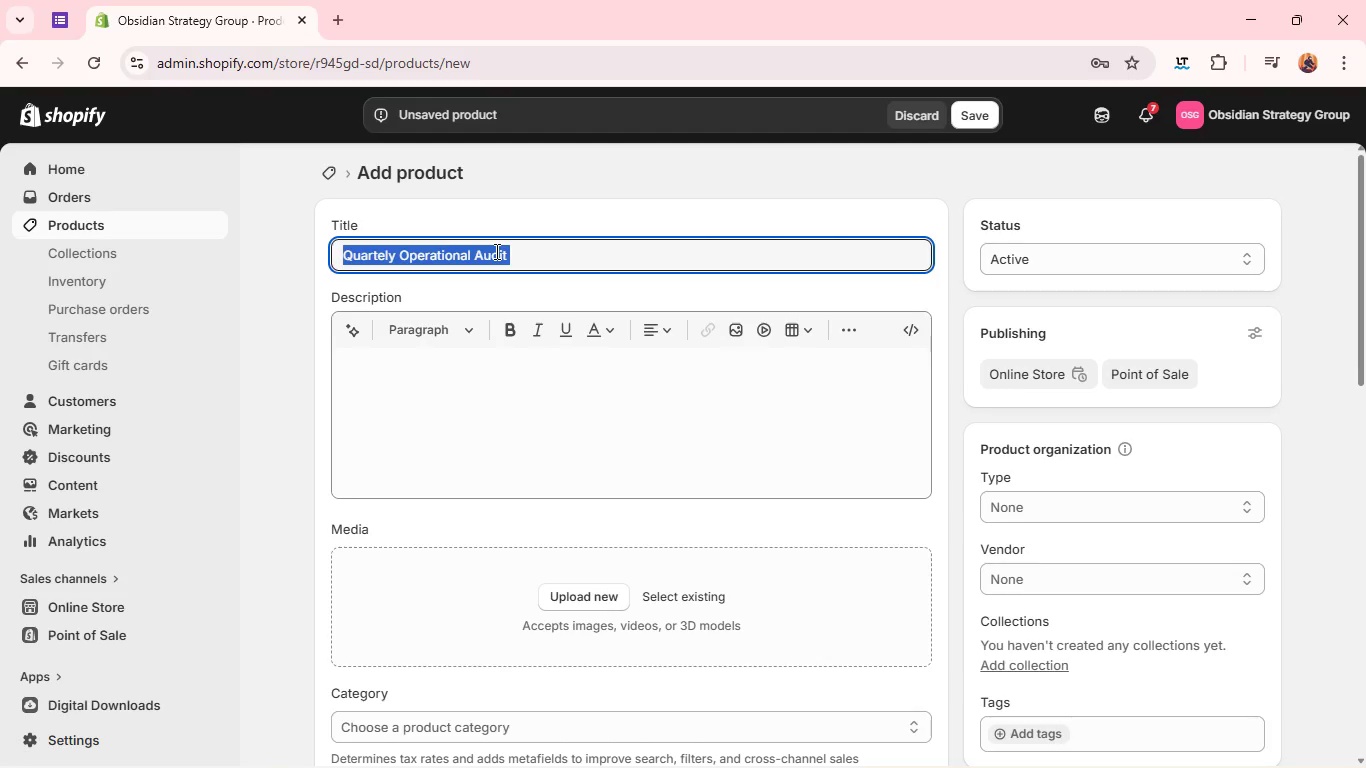 
key(Control+C)
 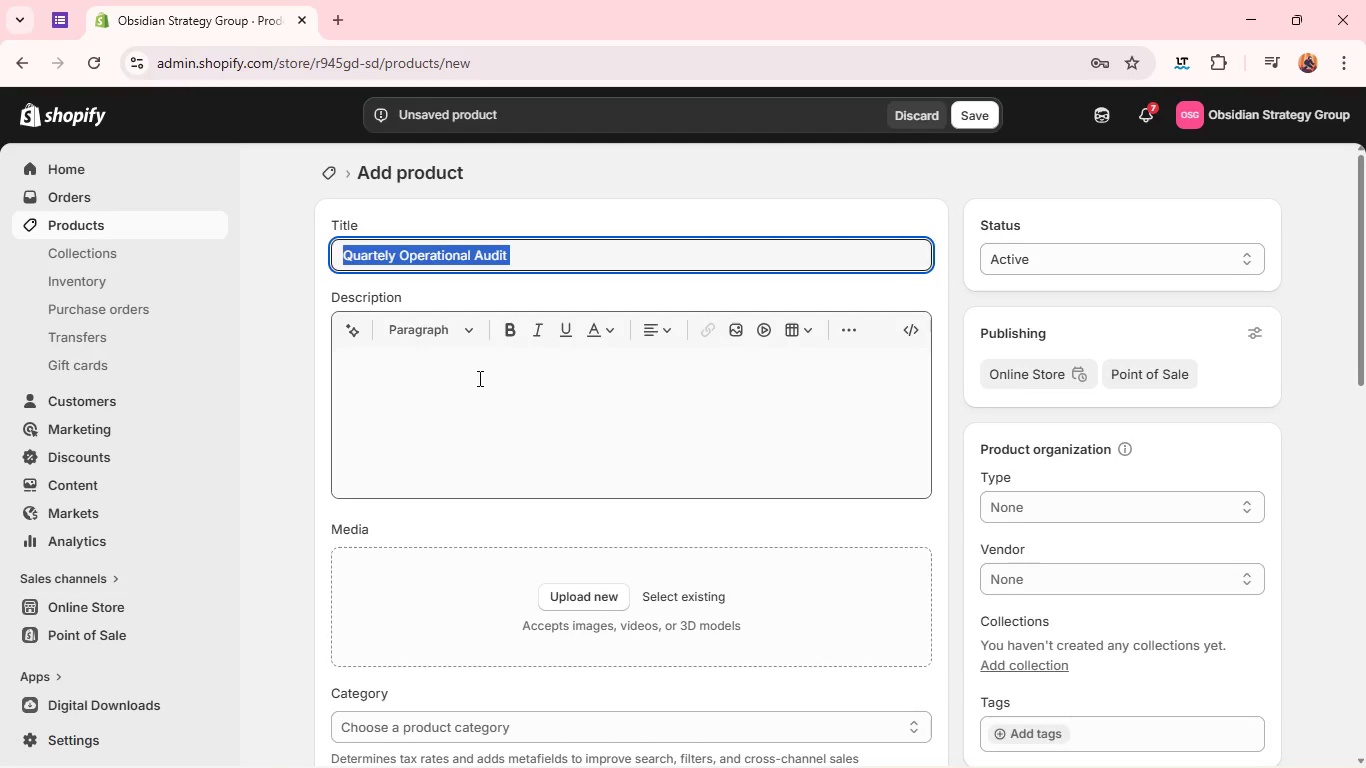 
left_click([478, 378])
 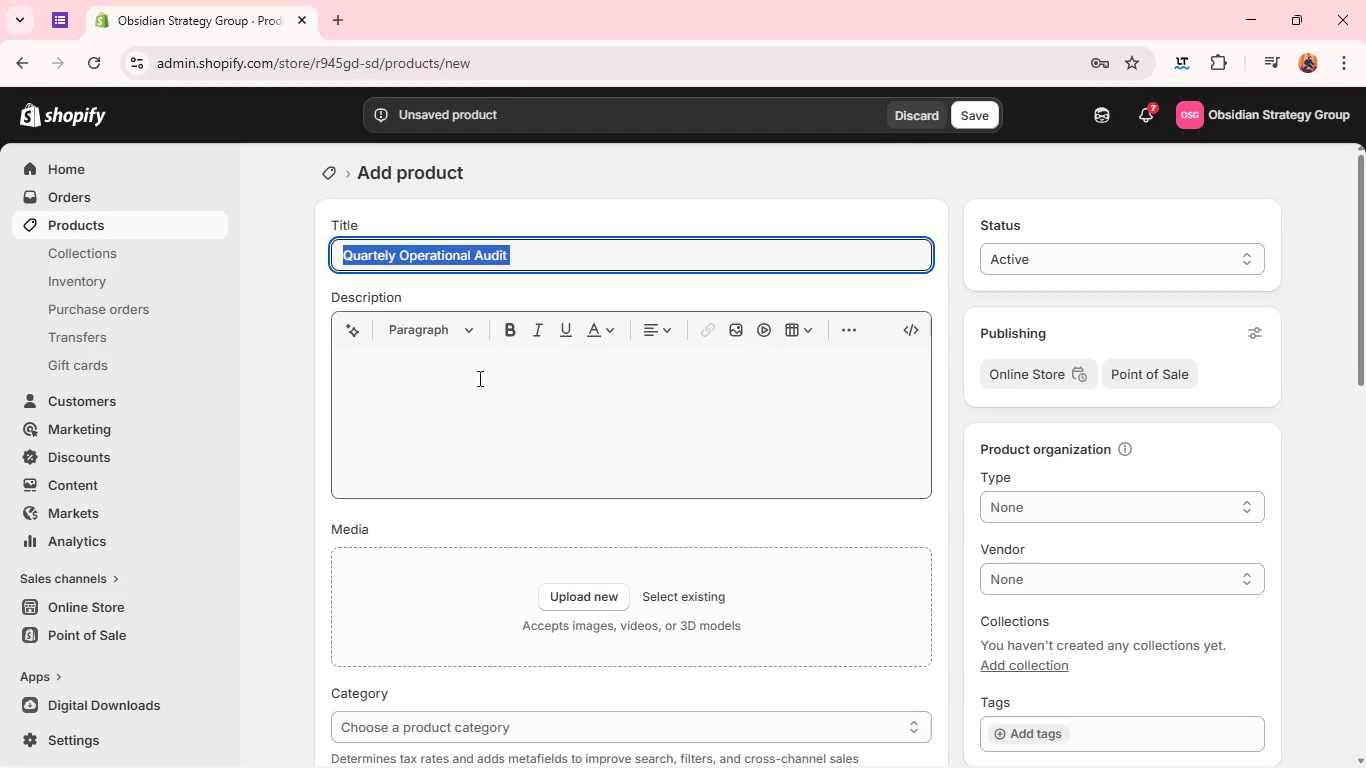 
key(Control+V)
 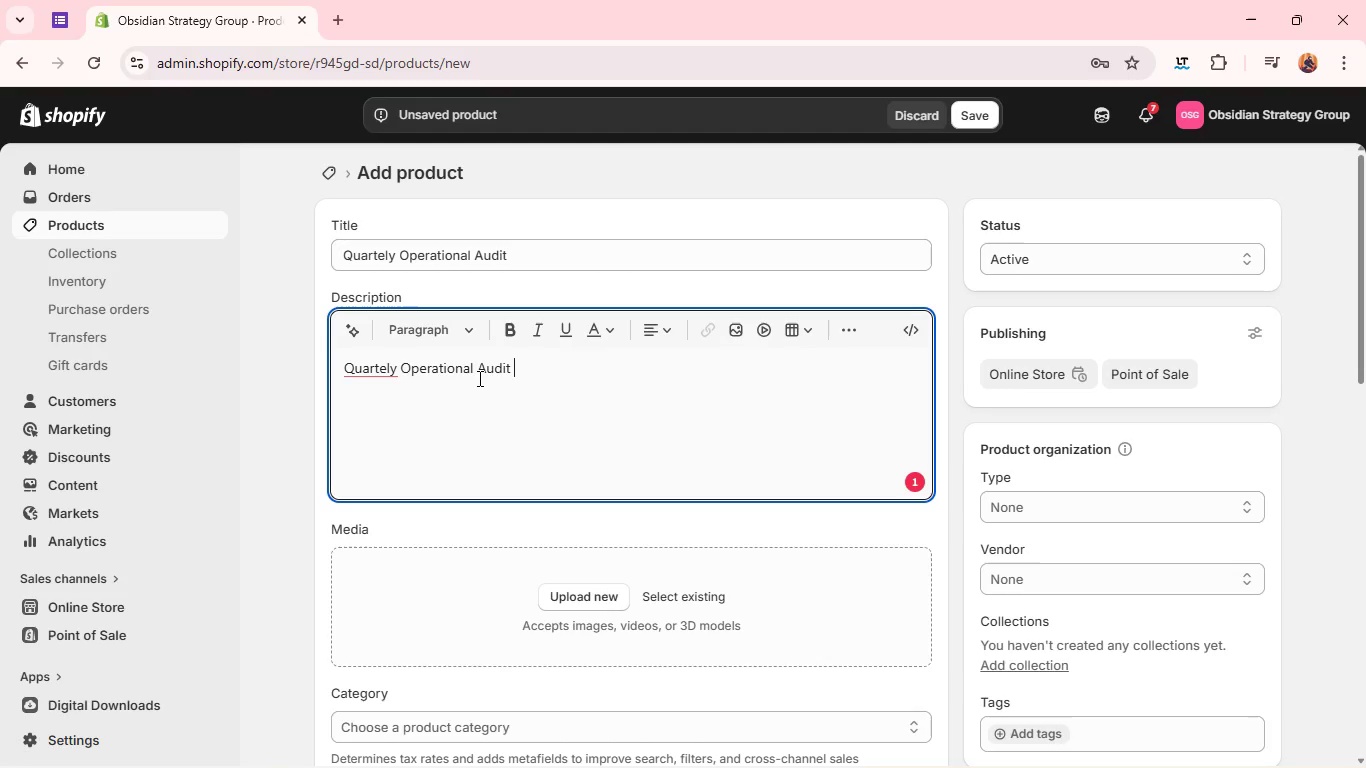 
wait(6.45)
 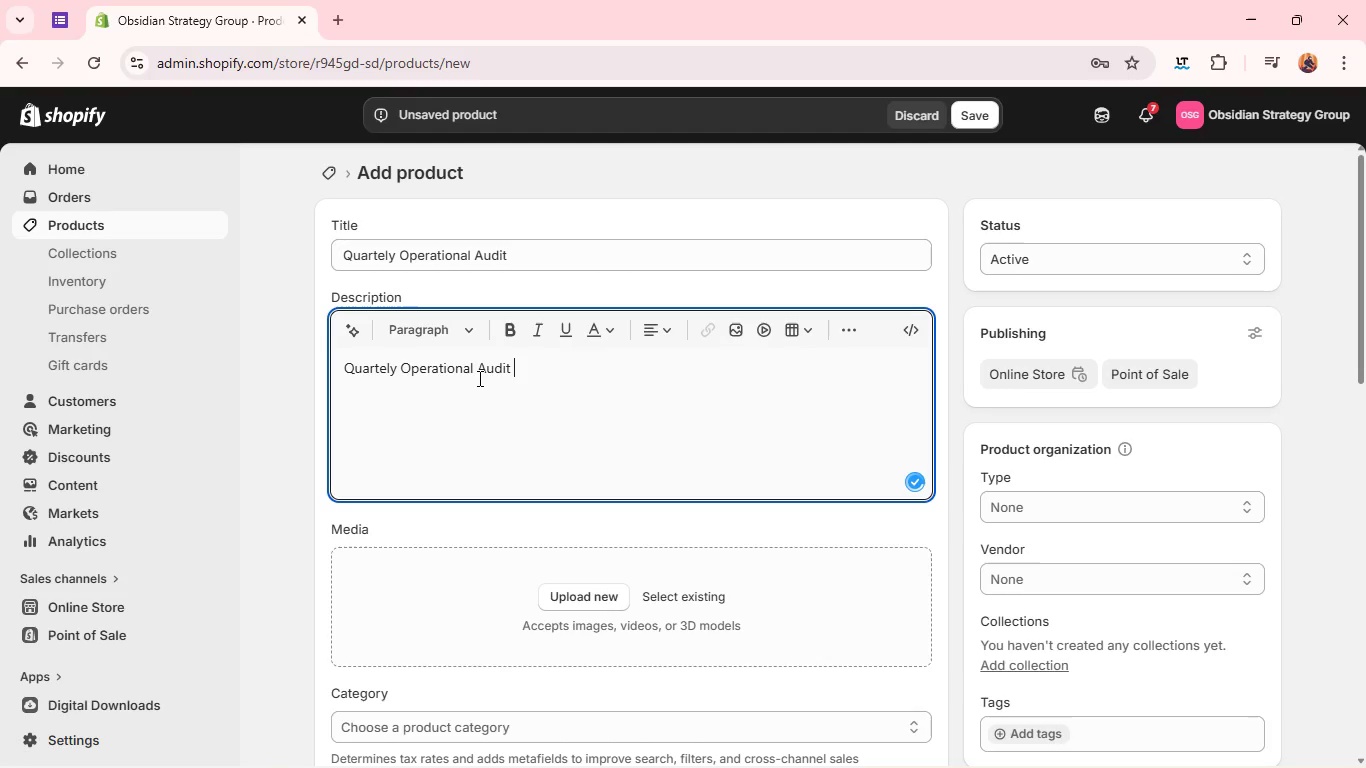 
left_click([355, 370])
 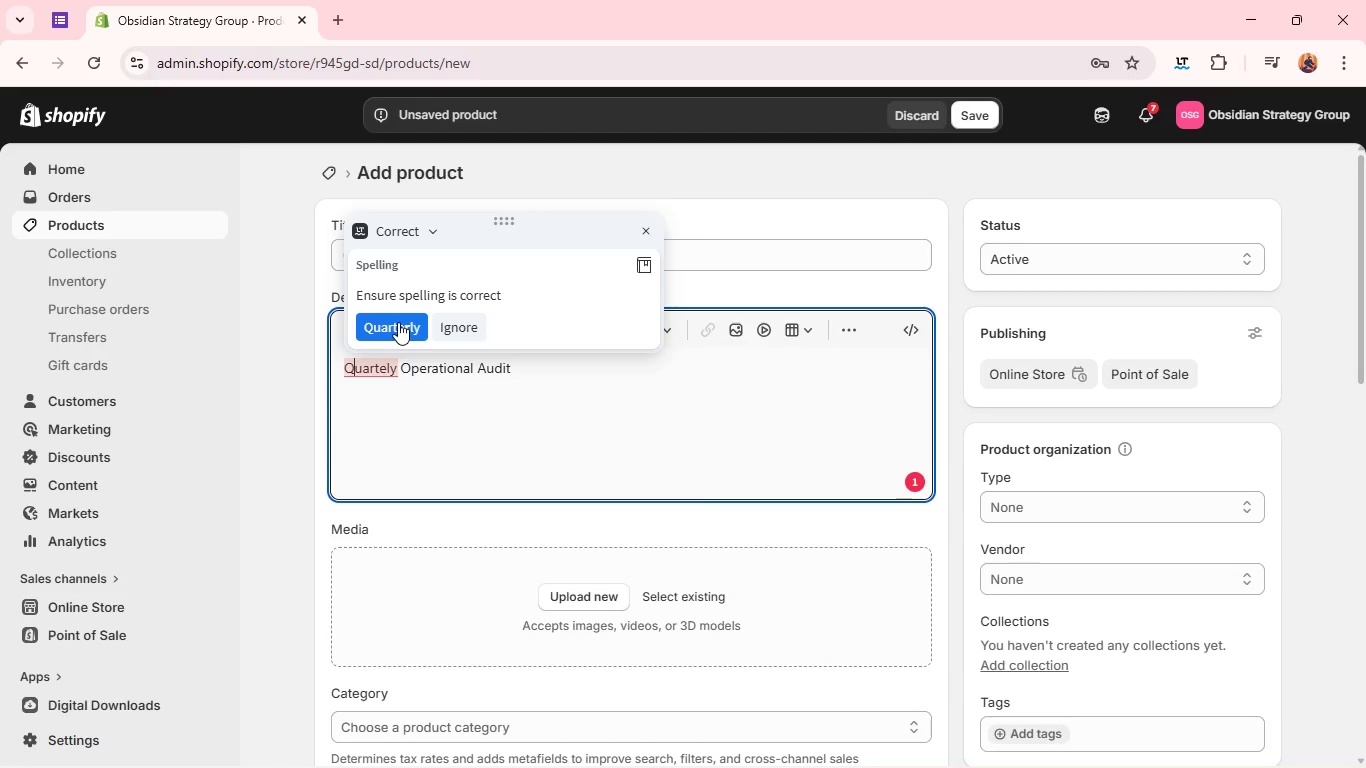 
wait(6.17)
 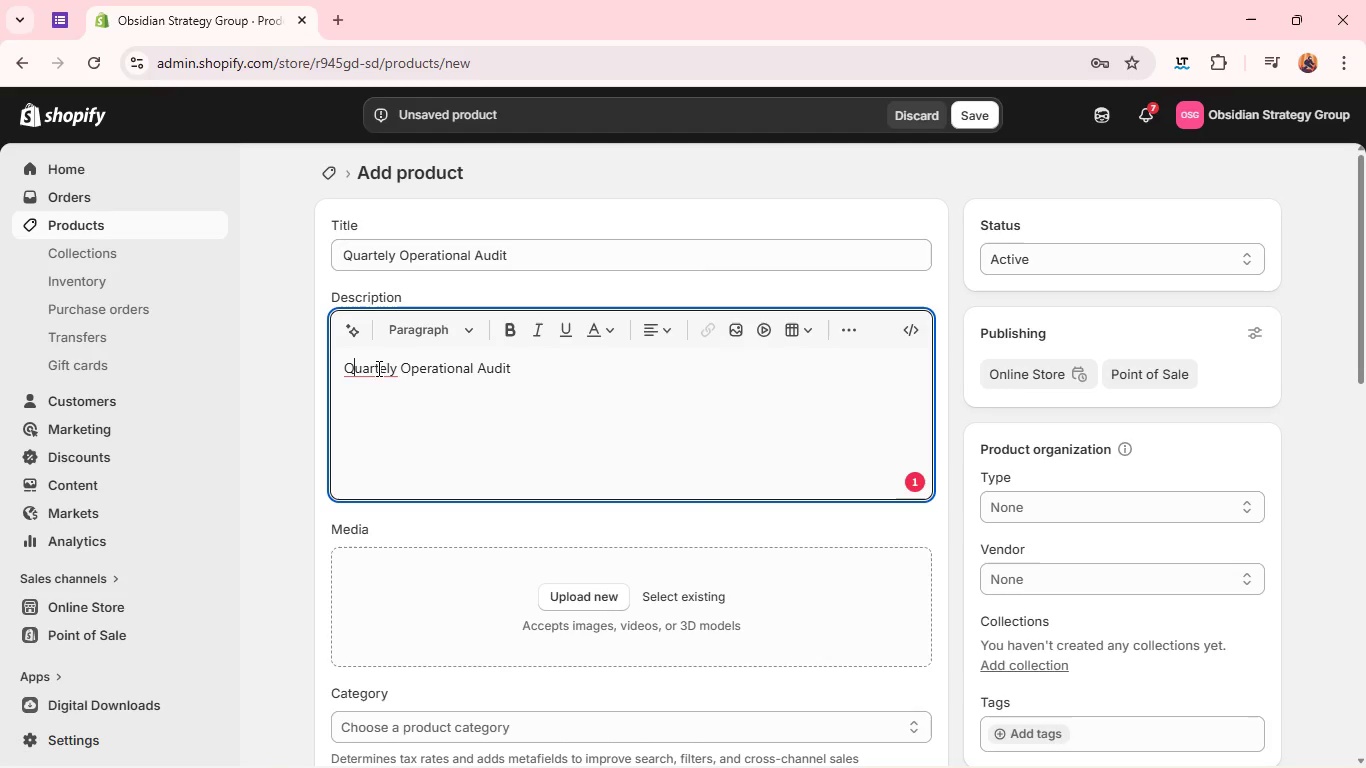 
left_click([398, 323])
 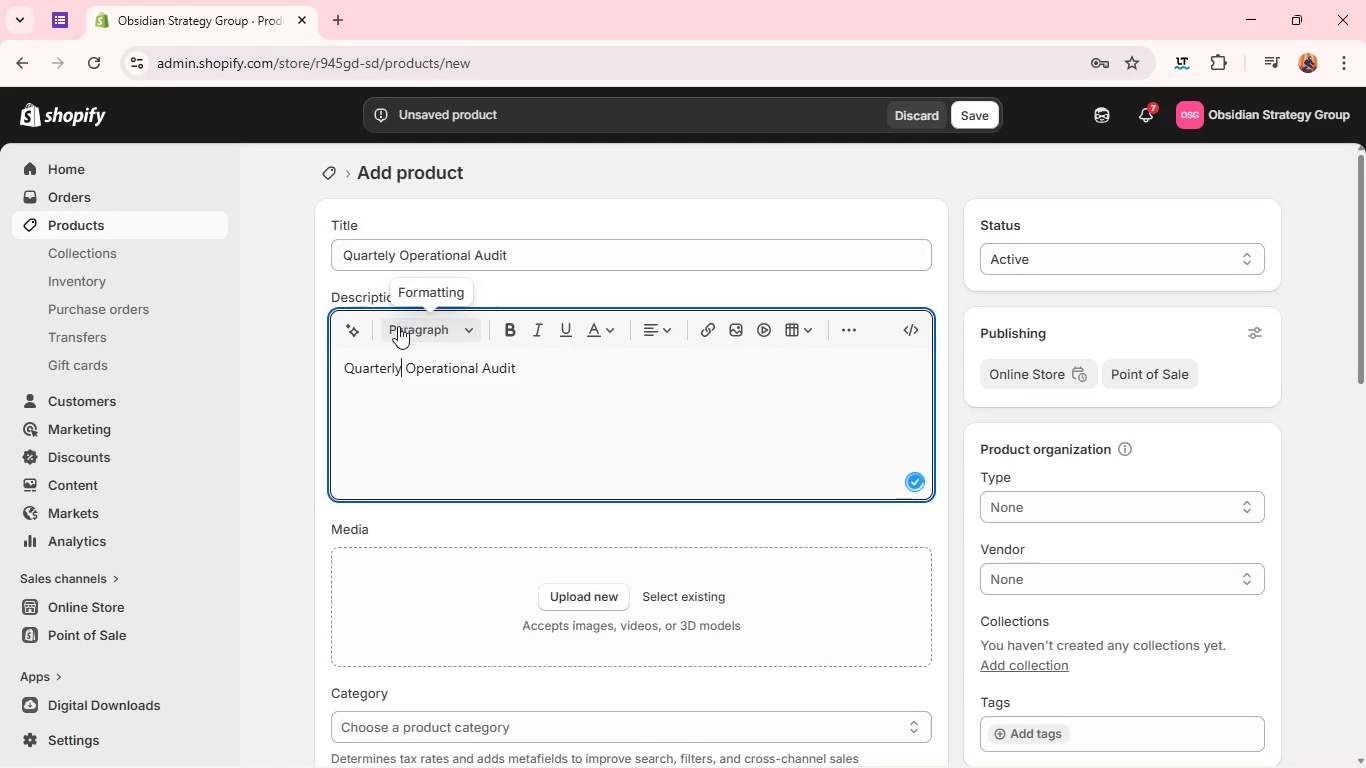 
key(Control+A)
 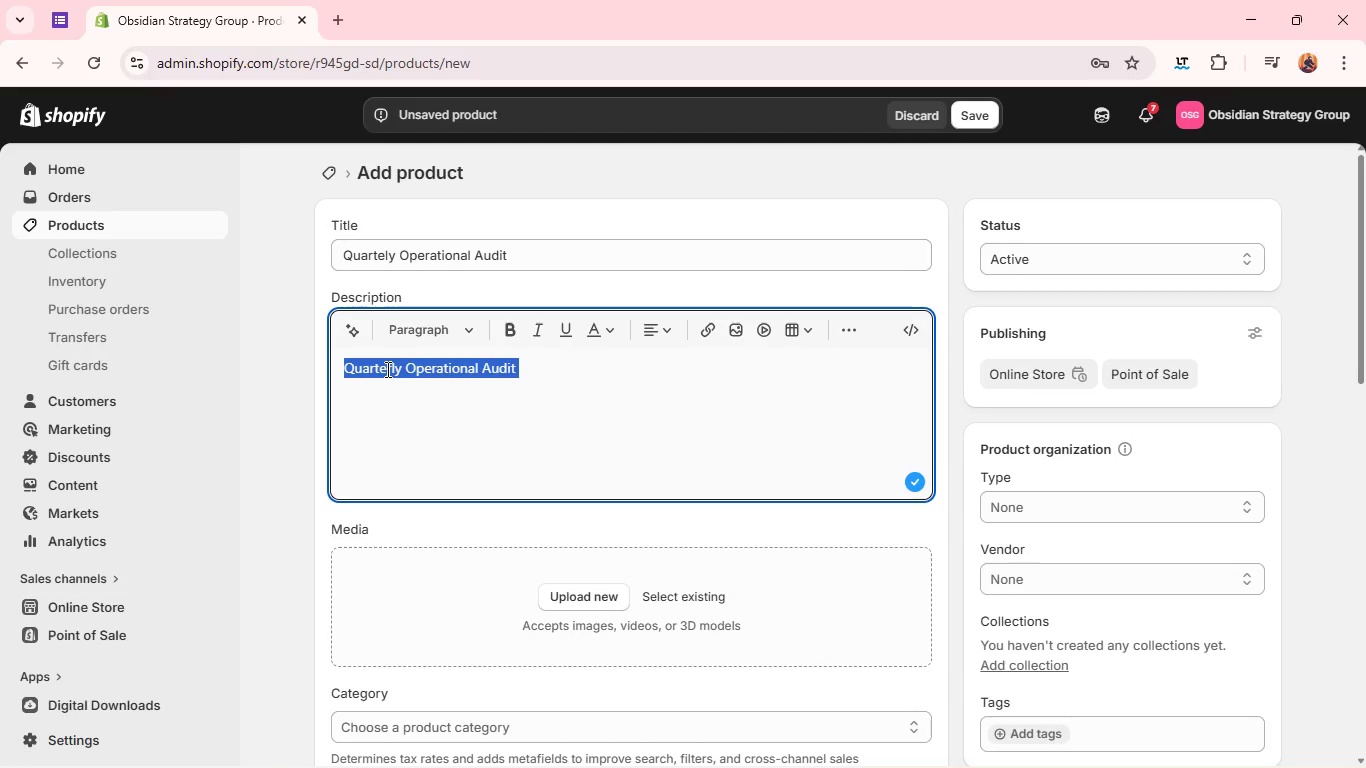 
key(Control+C)
 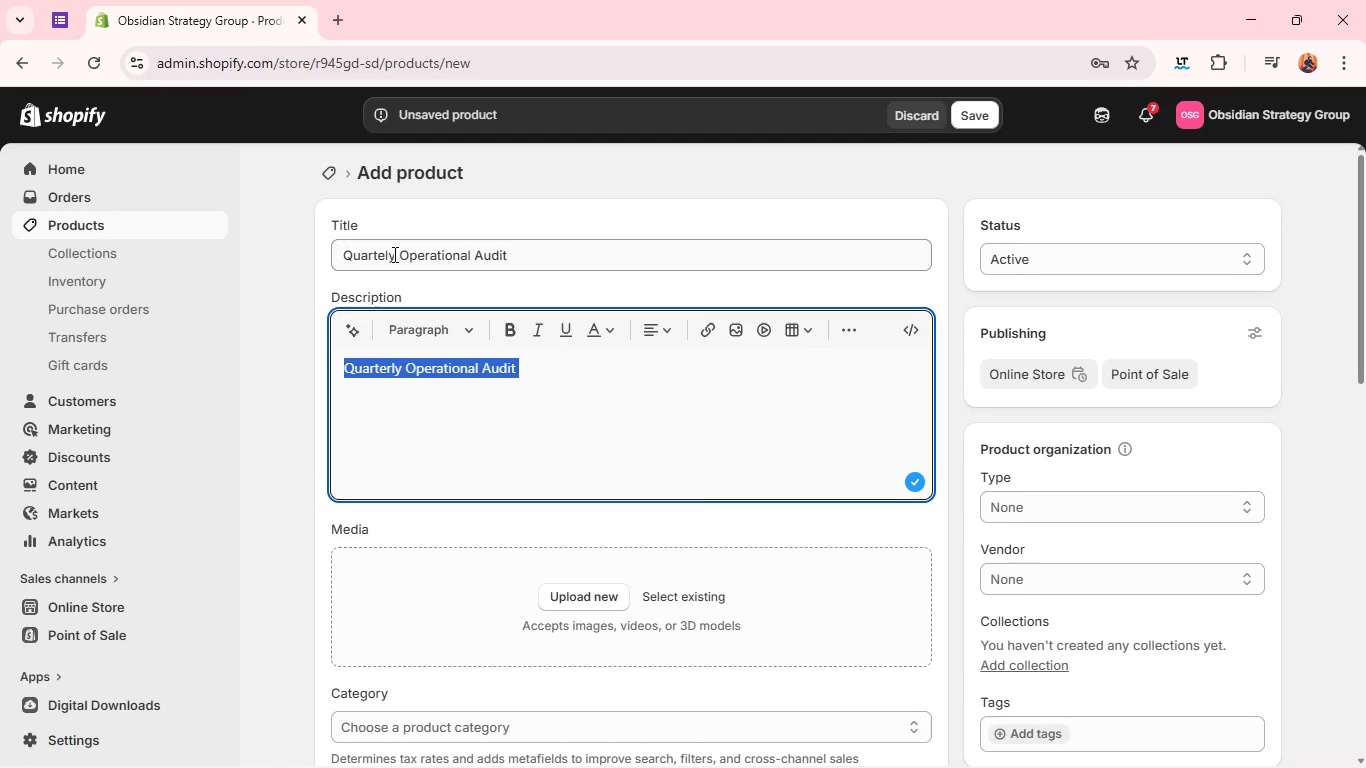 
left_click([392, 254])
 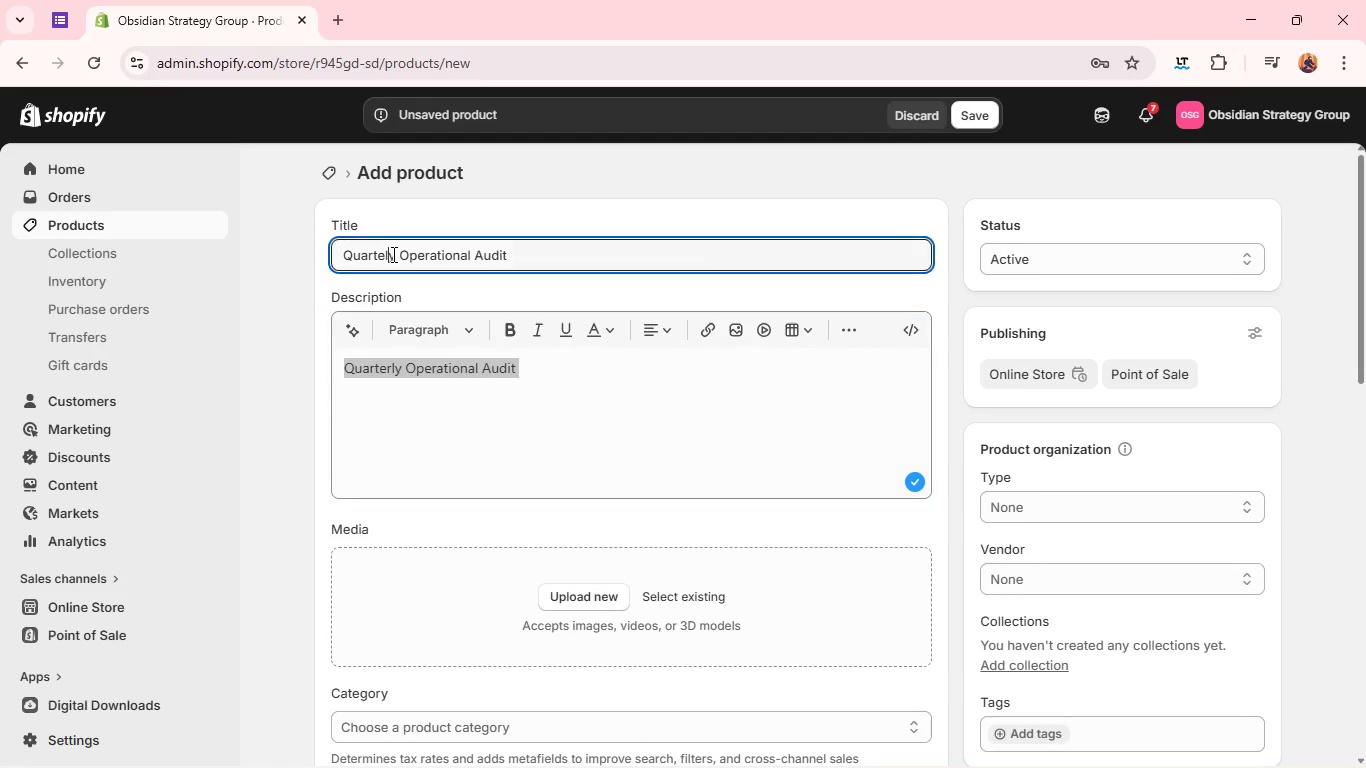 
key(Control+A)
 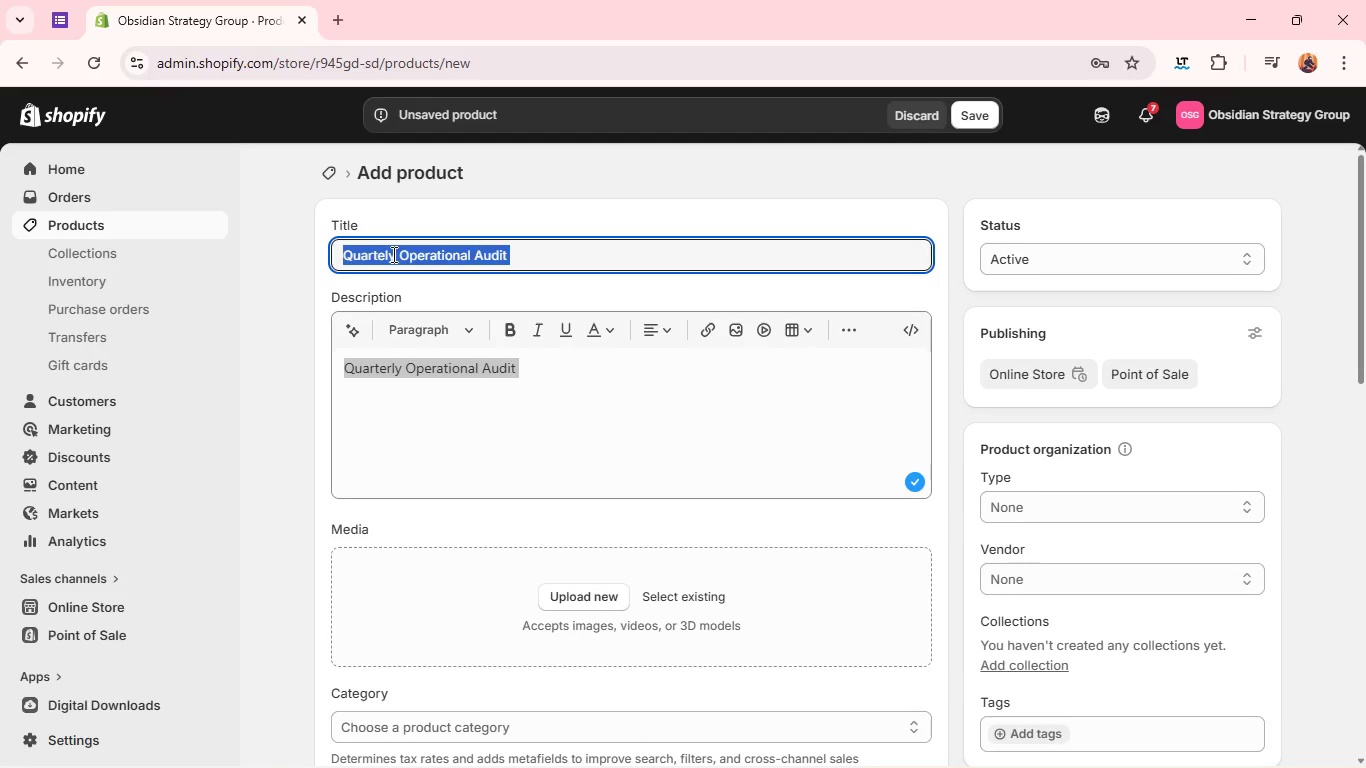 
key(Control+V)
 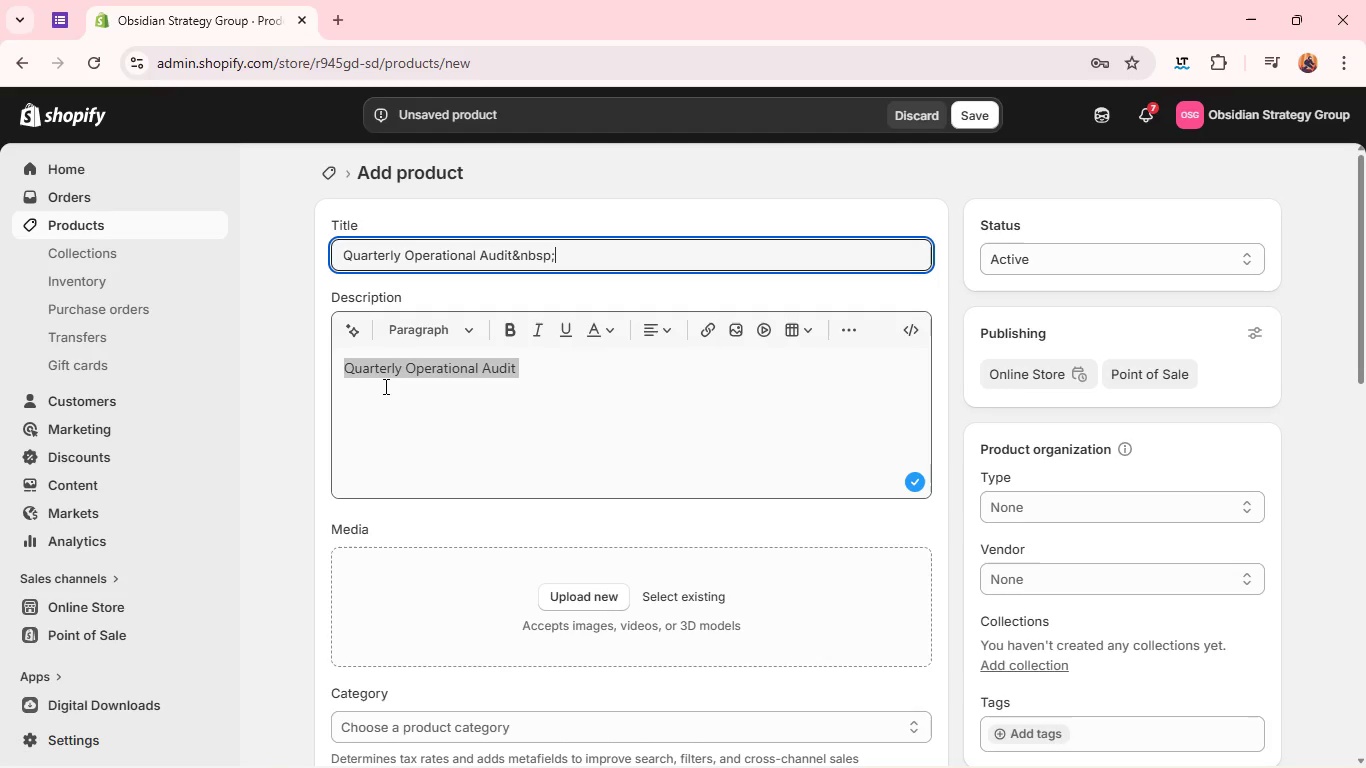 
left_click([384, 386])
 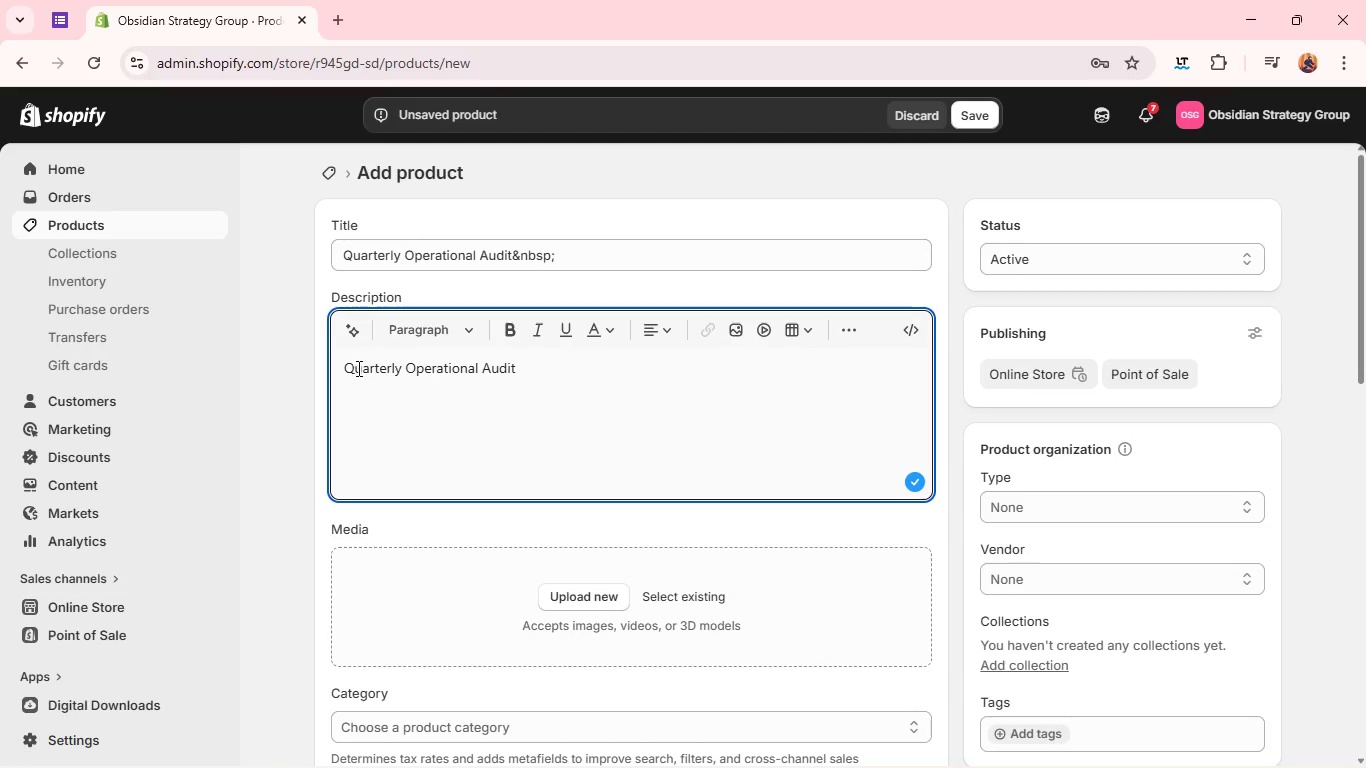 
left_click([347, 367])
 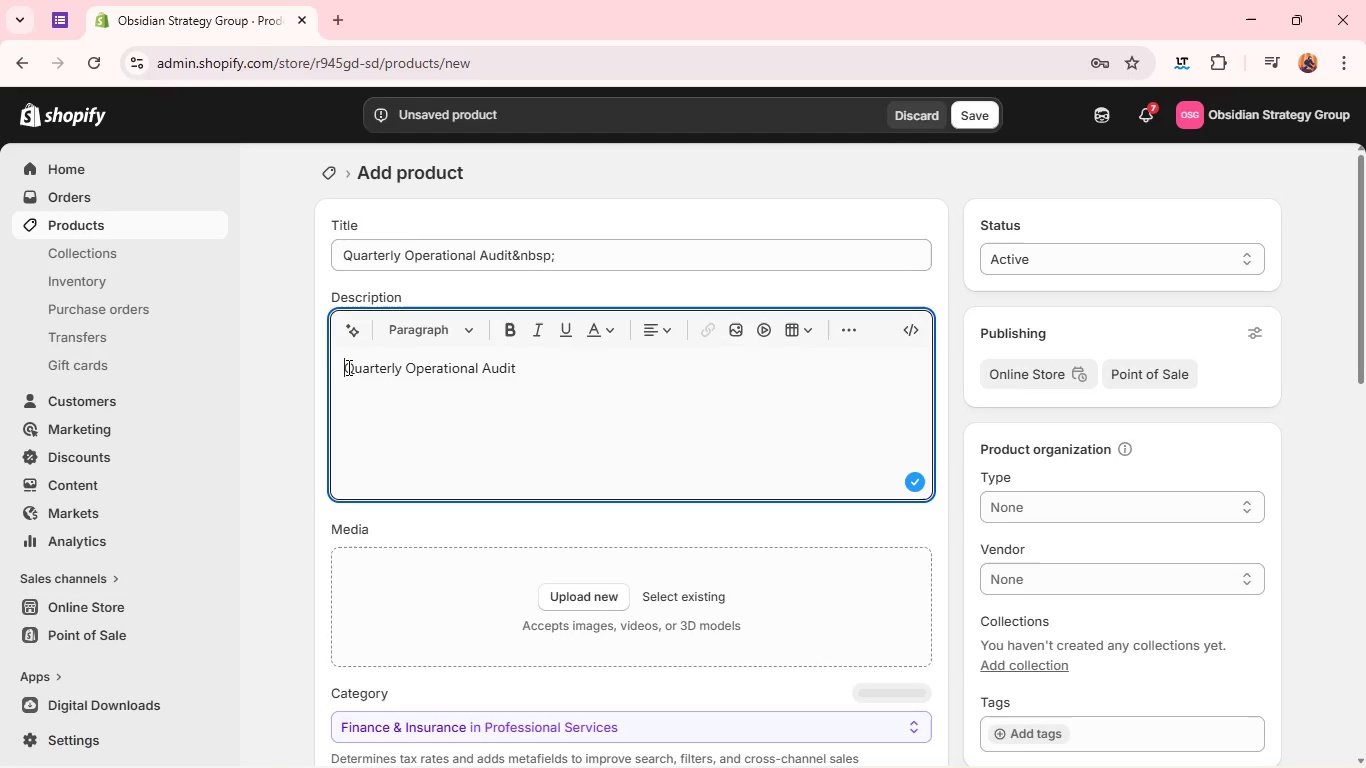 
type(The )
 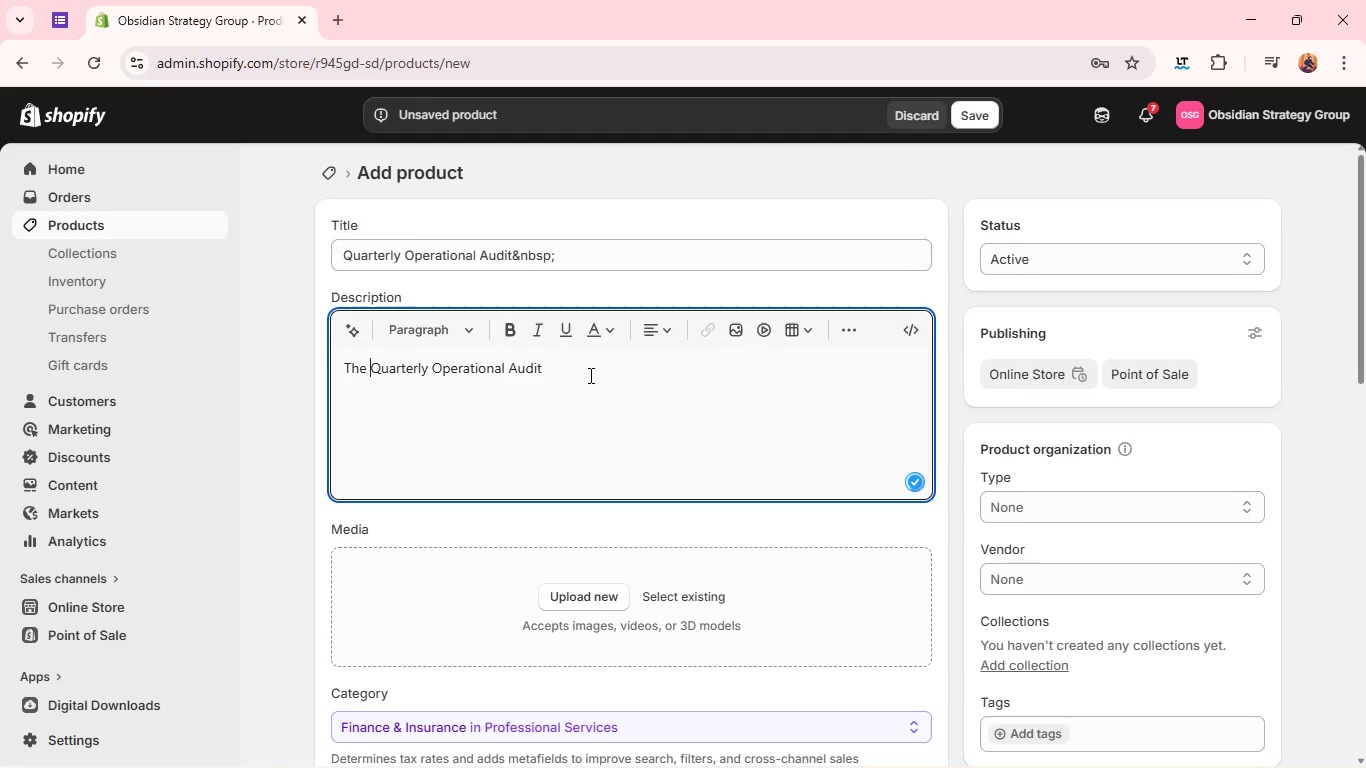 
left_click([590, 369])
 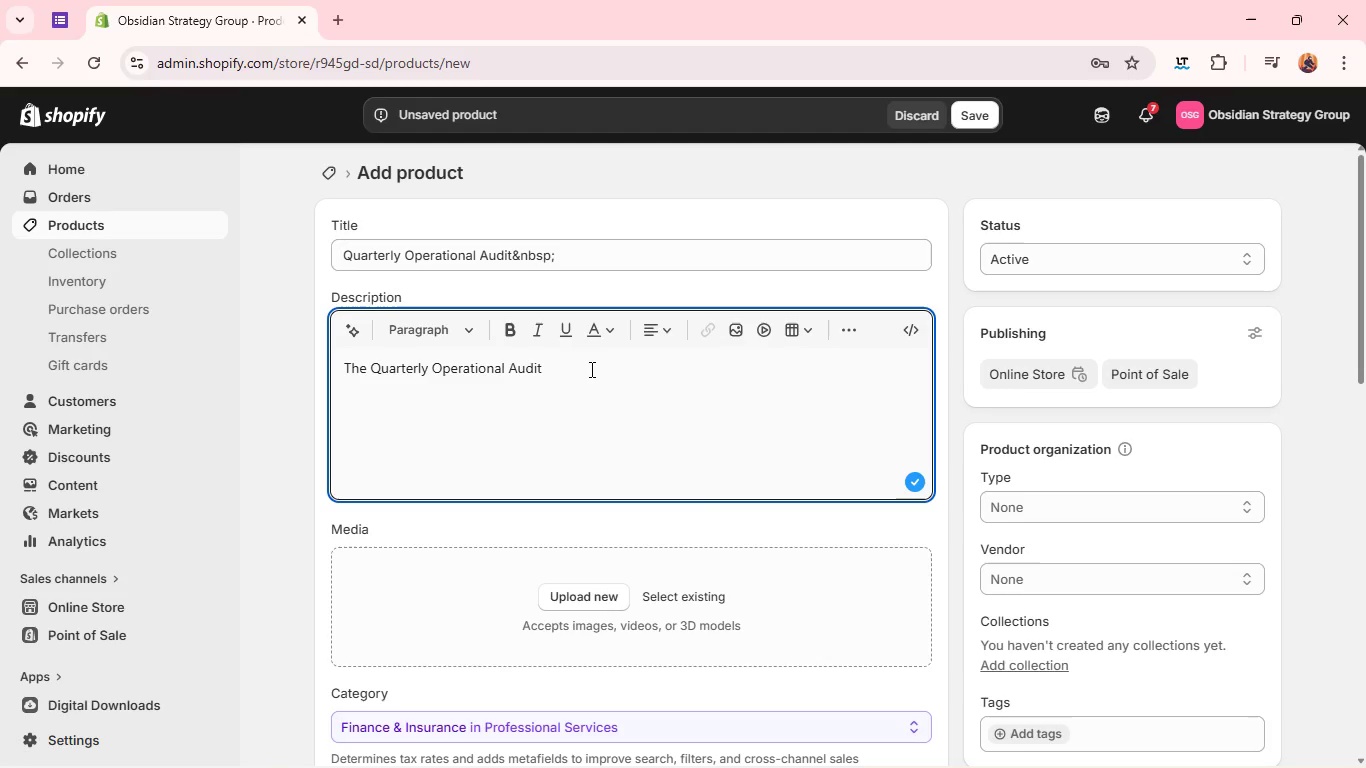 
type(is a structured diagnostic ene)
key(Backspace)
type(gagment designed to ide)
 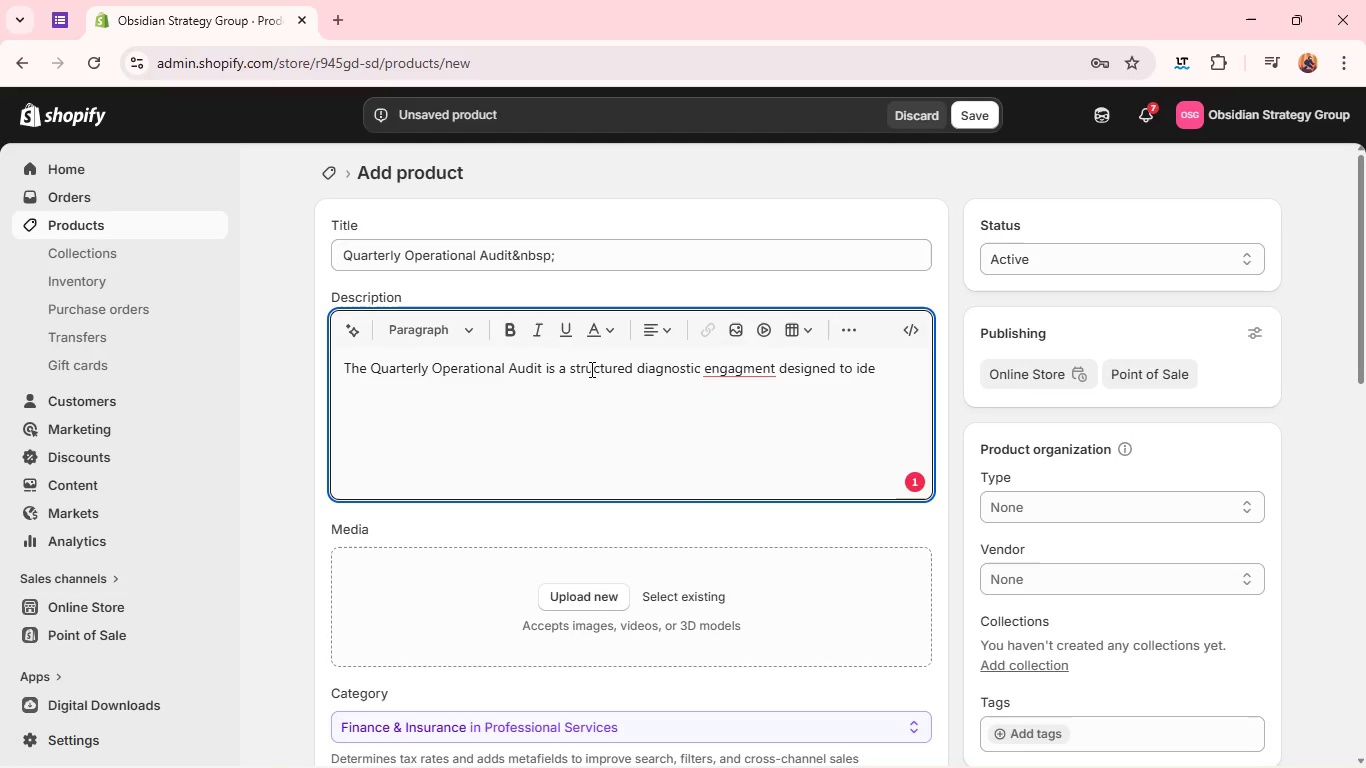 
type(tify )
 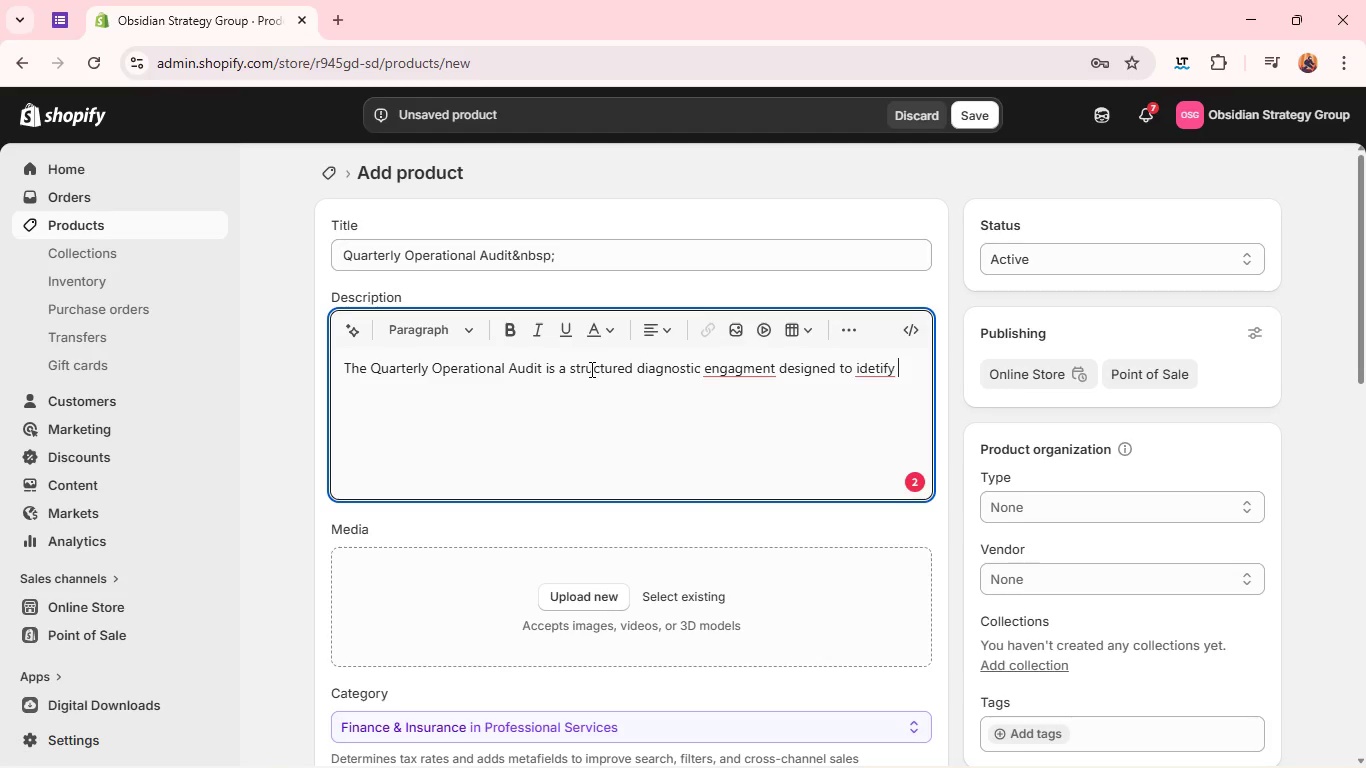 
wait(7.22)
 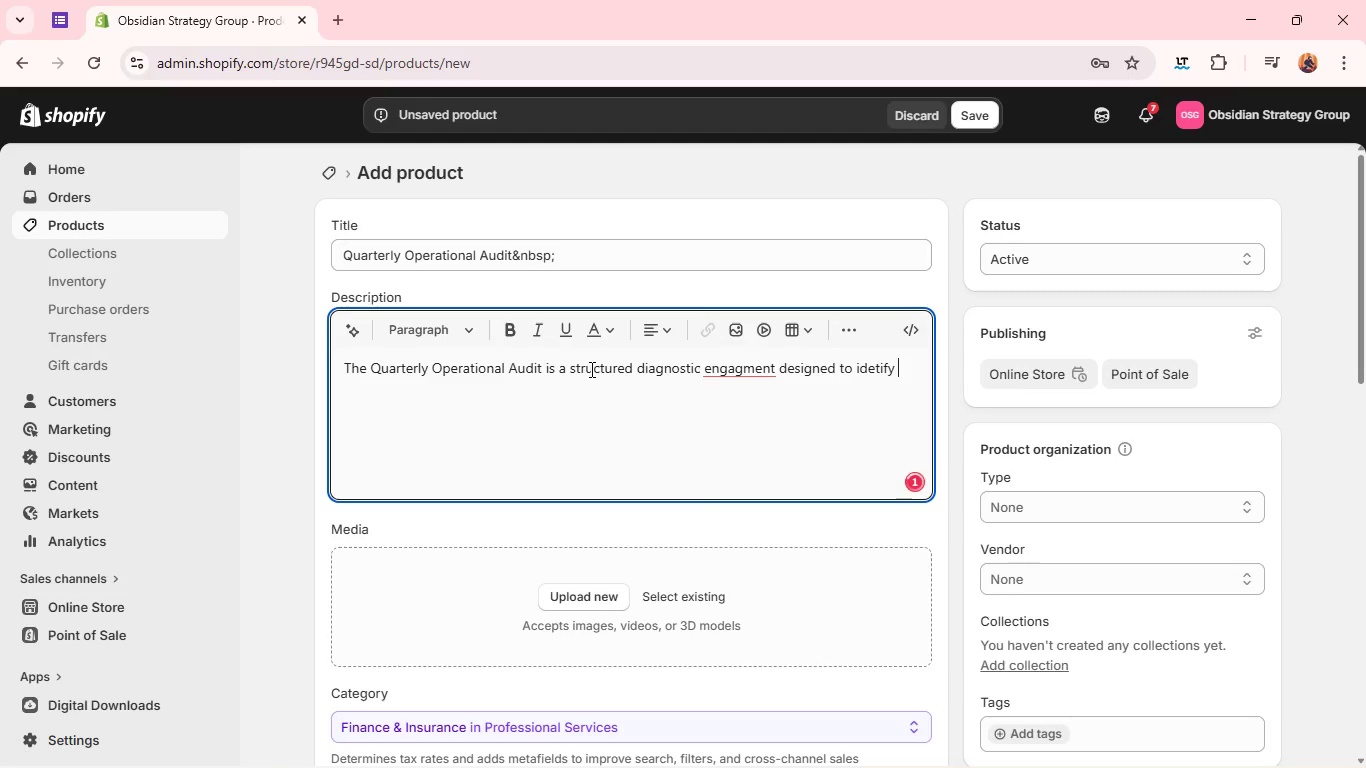 
left_click([704, 369])
 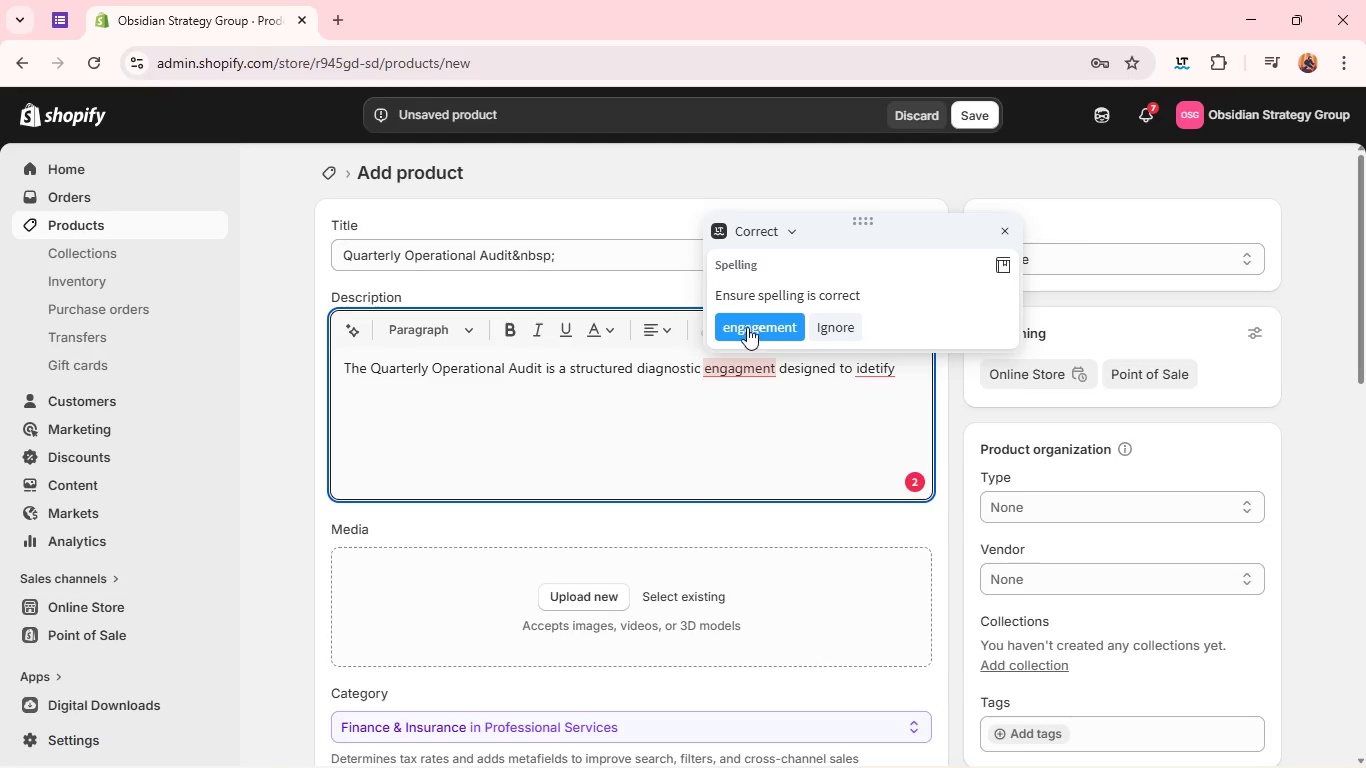 
left_click([748, 324])
 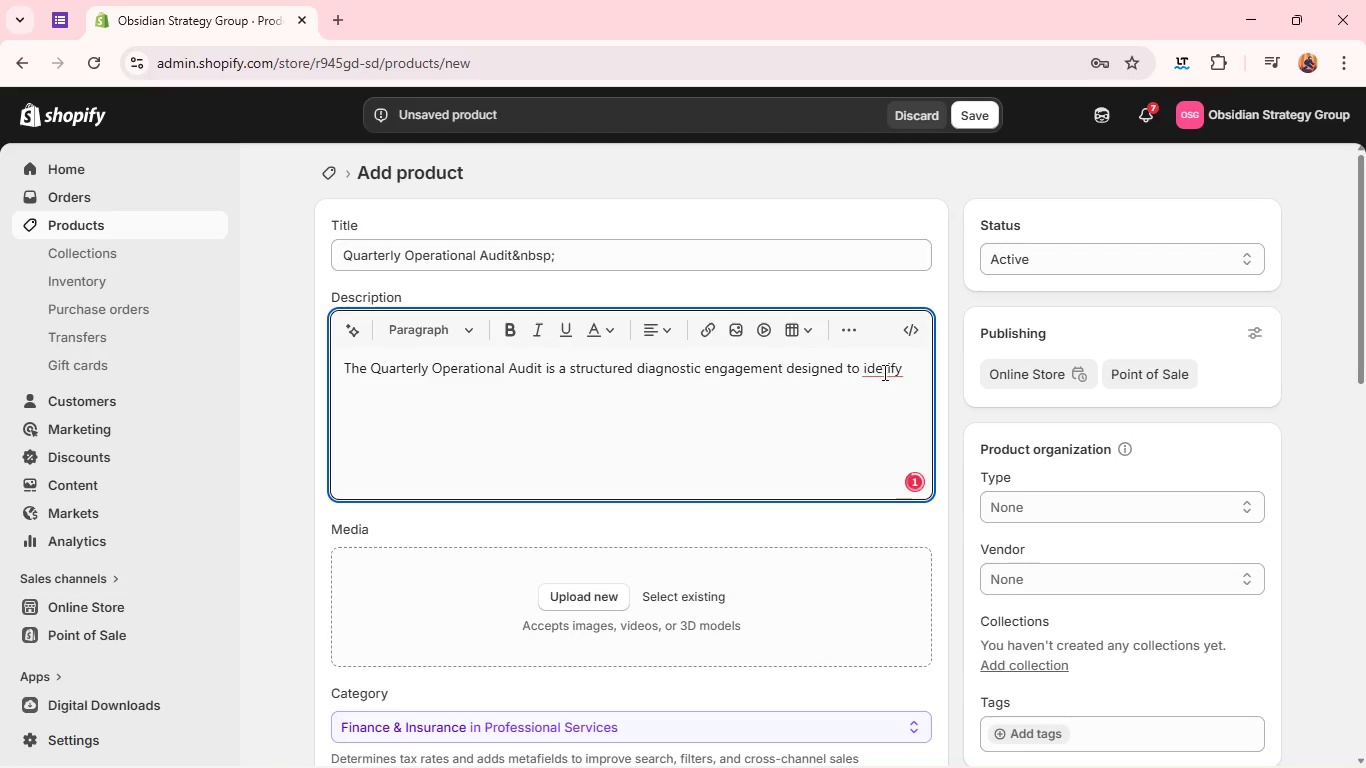 
left_click([885, 373])
 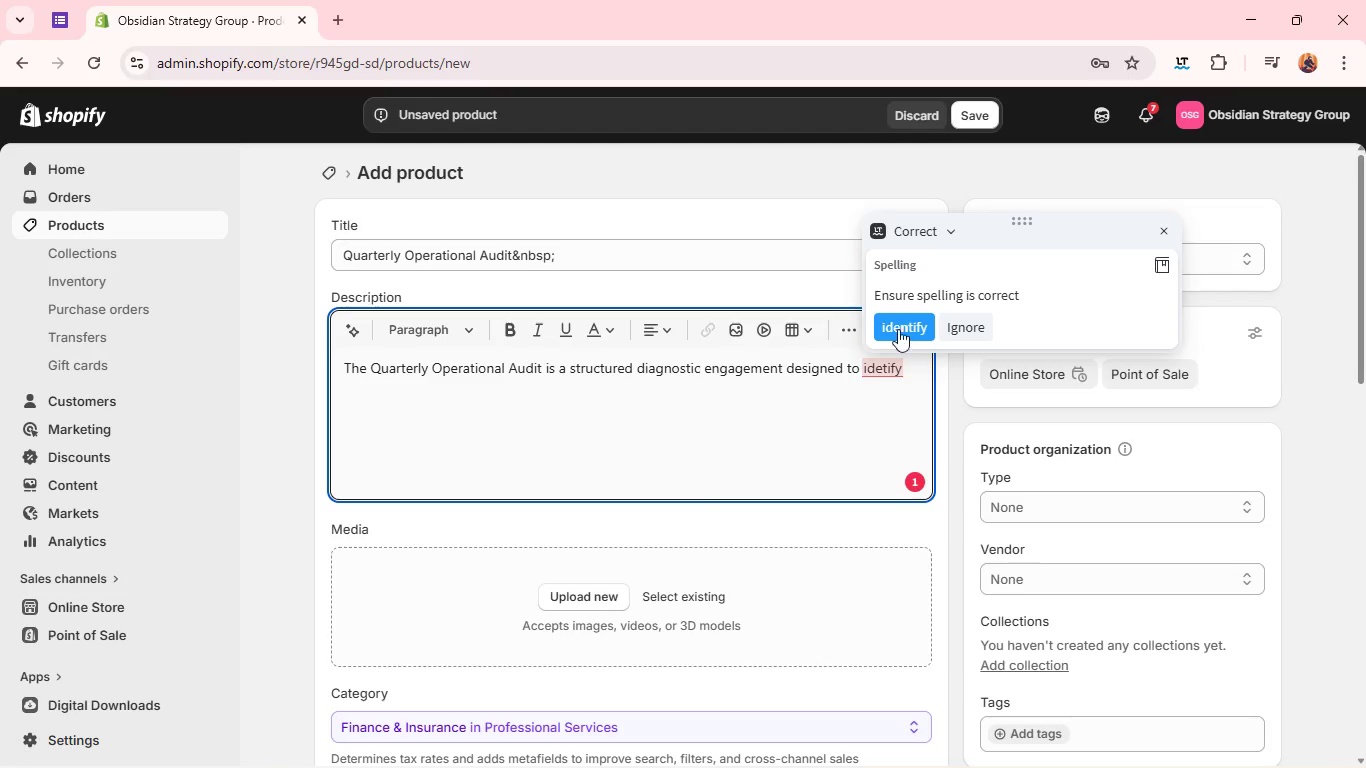 
left_click([900, 322])
 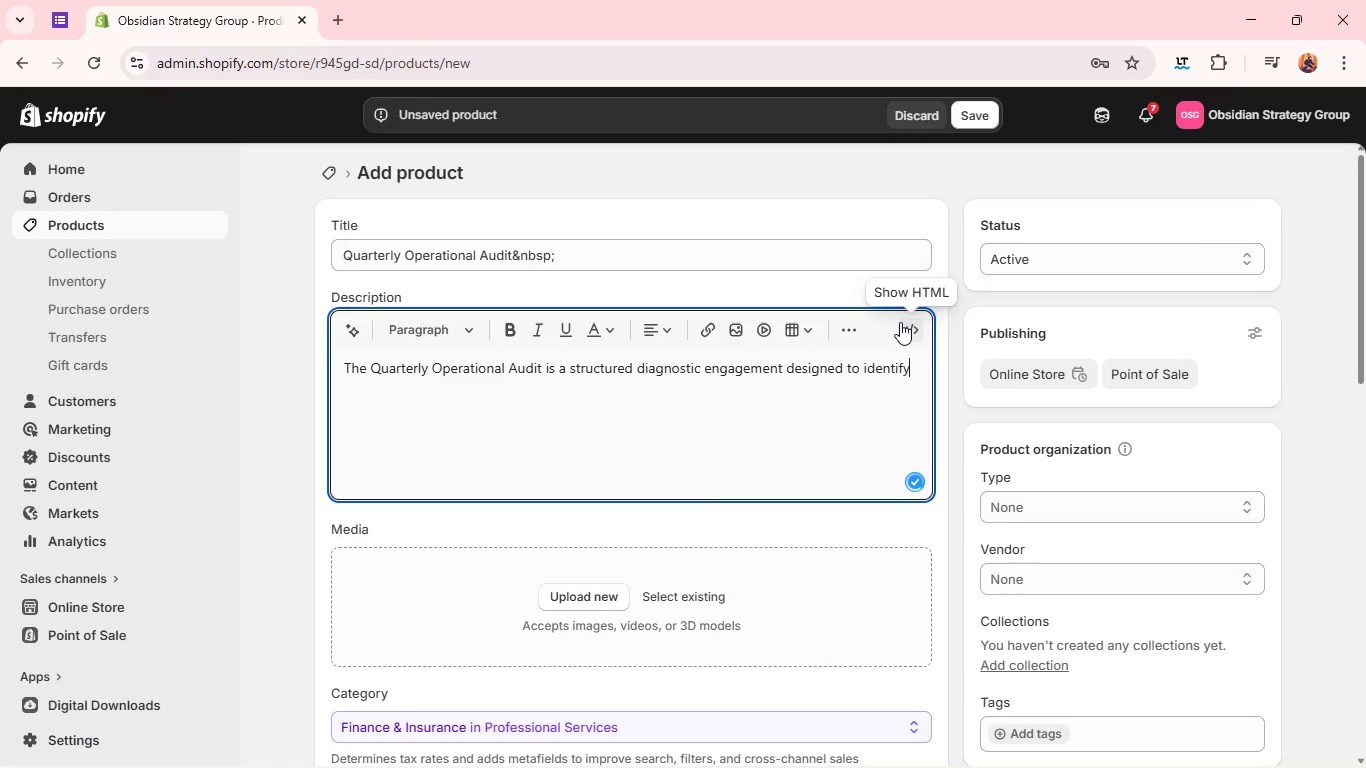 
type( ineffic)
 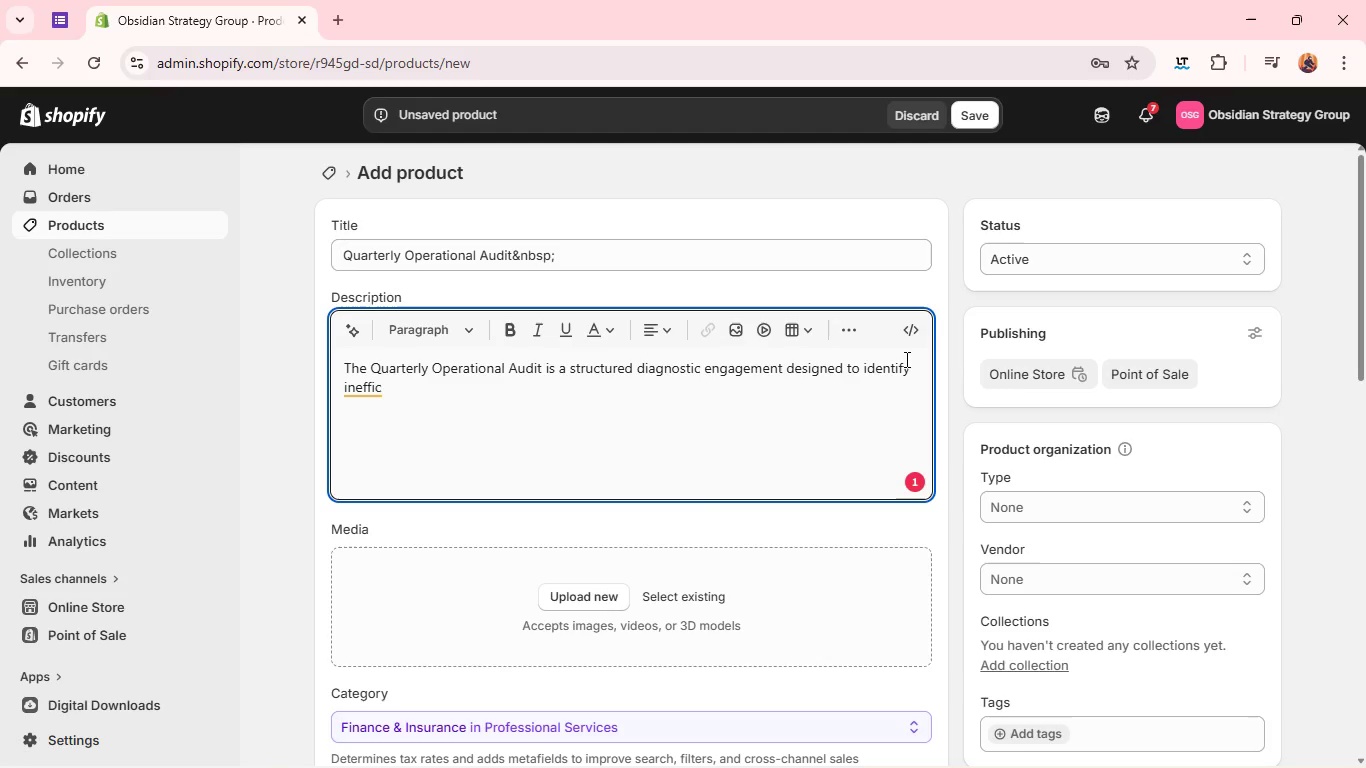 
type(iem)
key(Backspace)
type(ncies)
 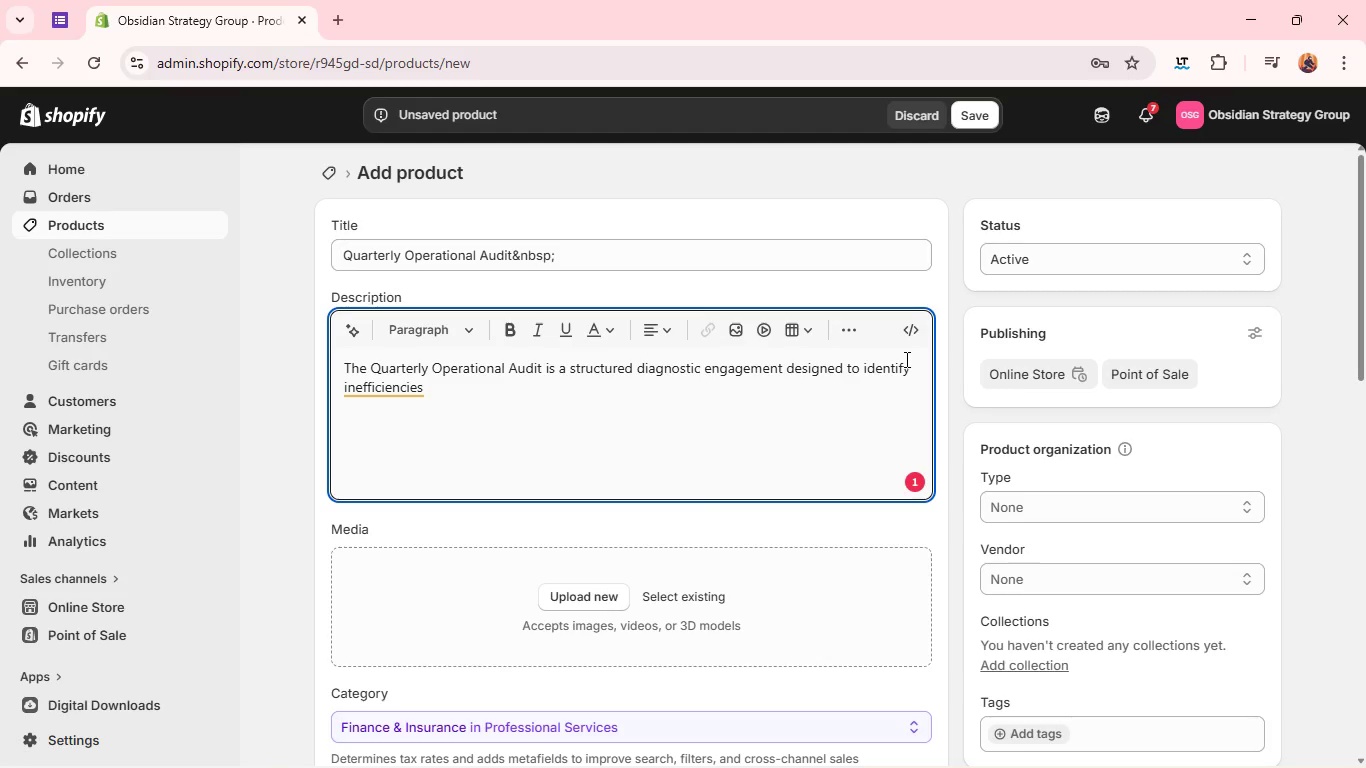 
type(, executions gaps, and performance bottlenecks acroo)
key(Backspace)
type(ss your organization. Built for growth-stage and enterprii)
key(Backspace)
type(se )
 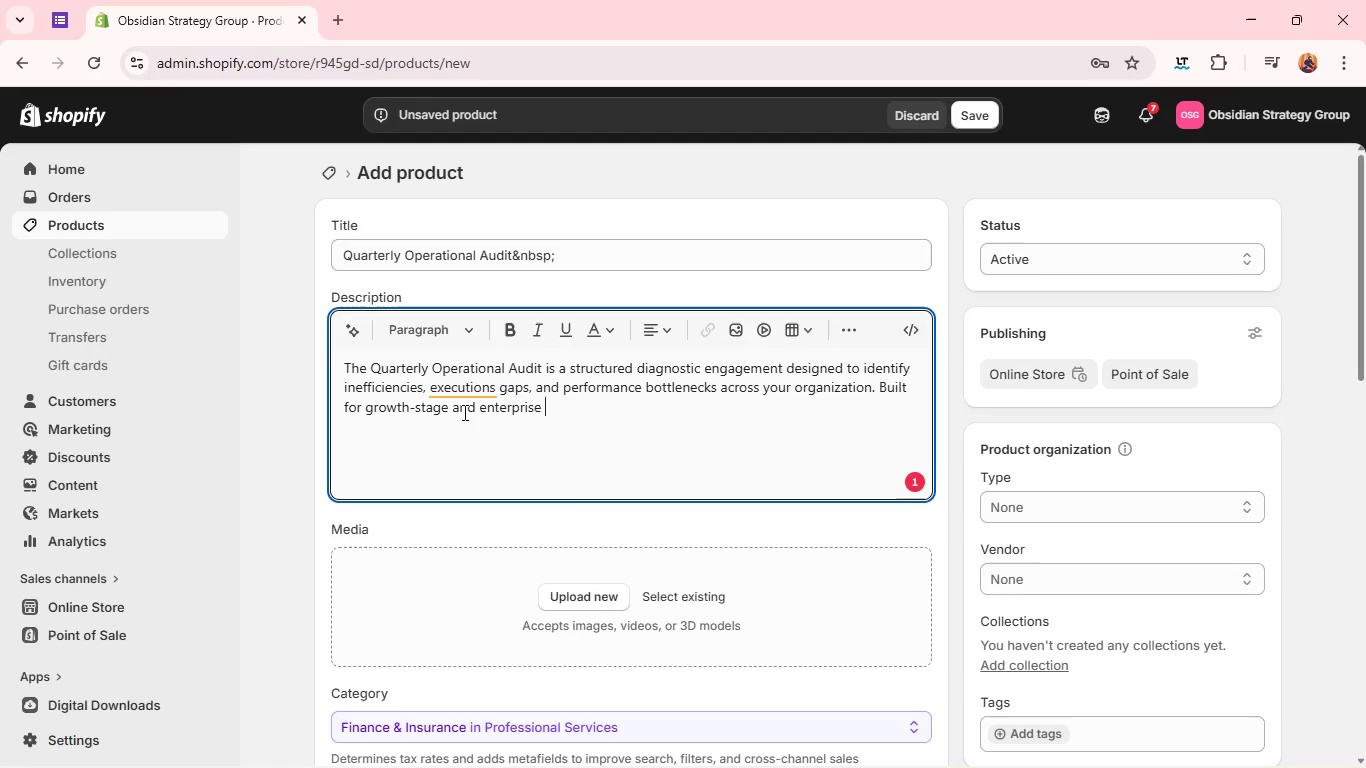 
left_click([469, 391])
 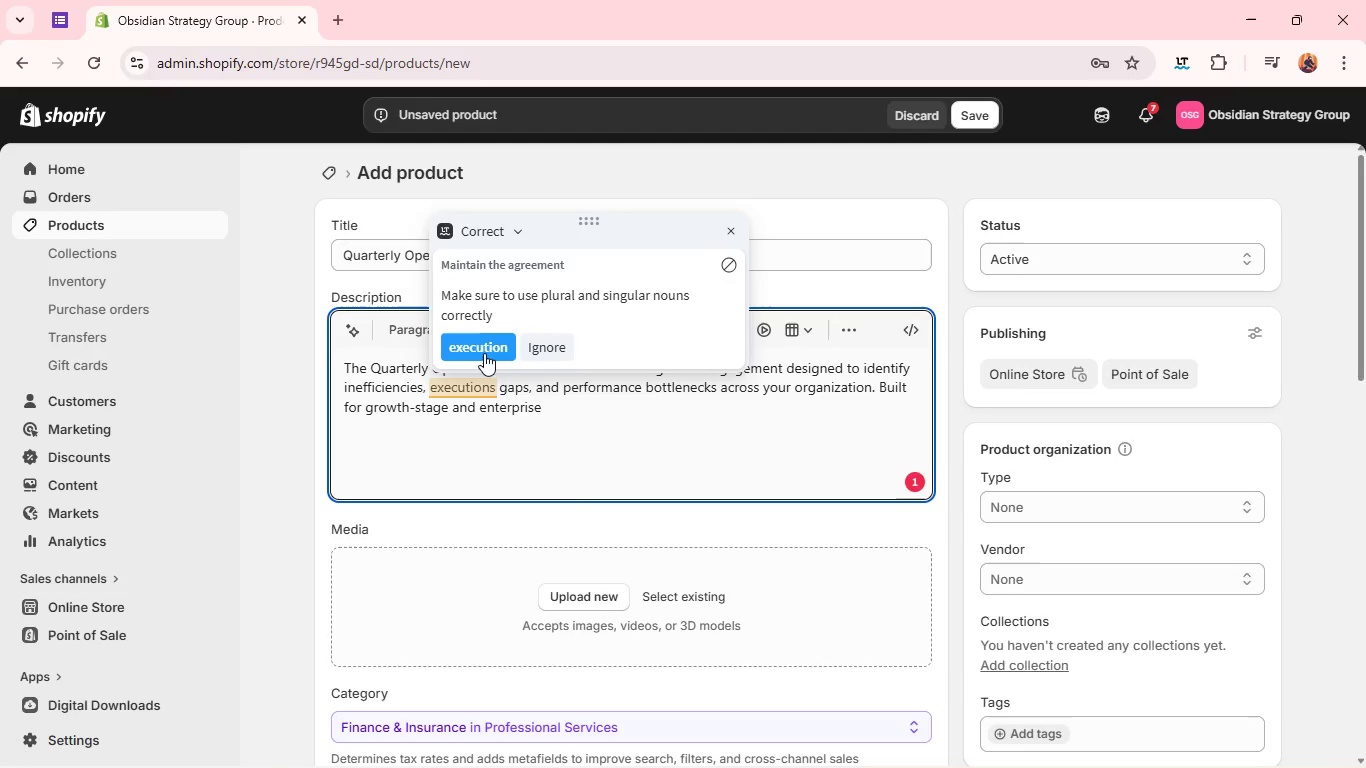 
left_click([486, 351])
 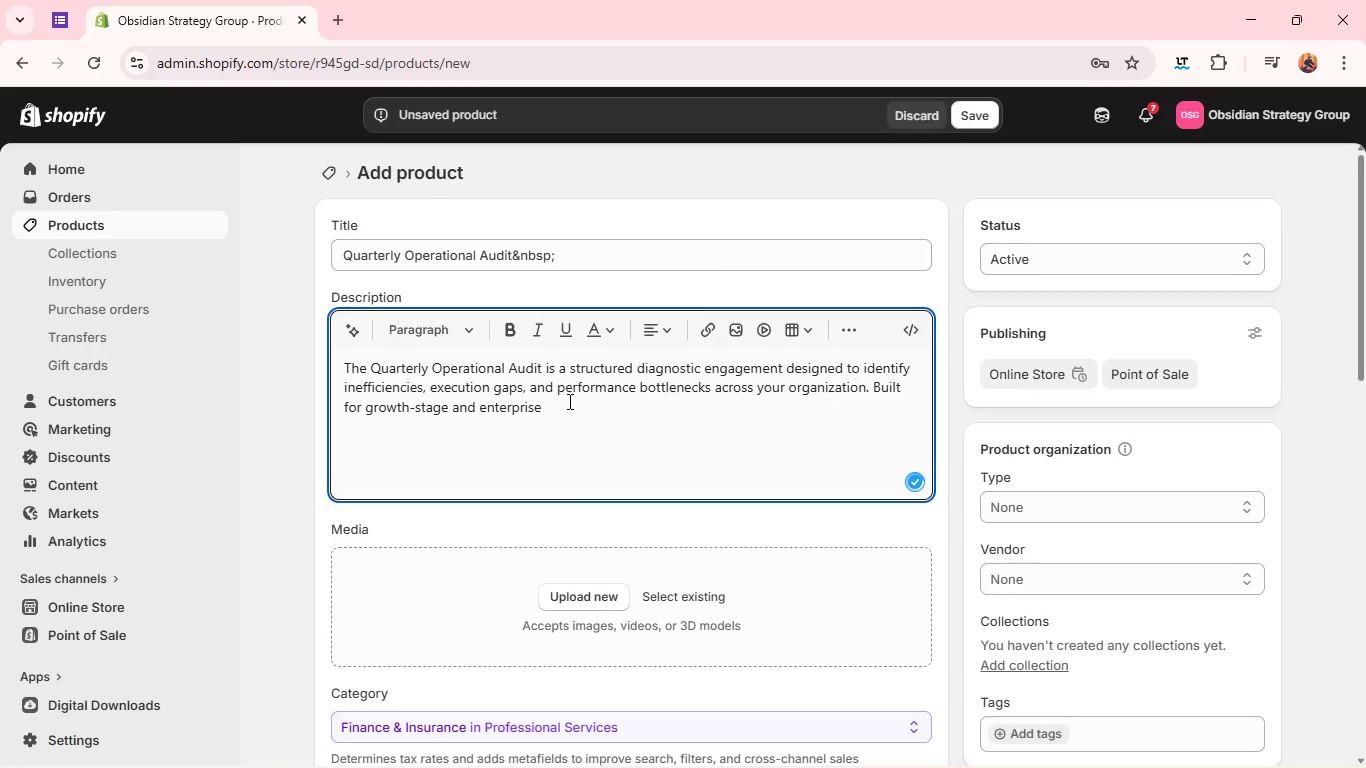 
left_click([570, 413])
 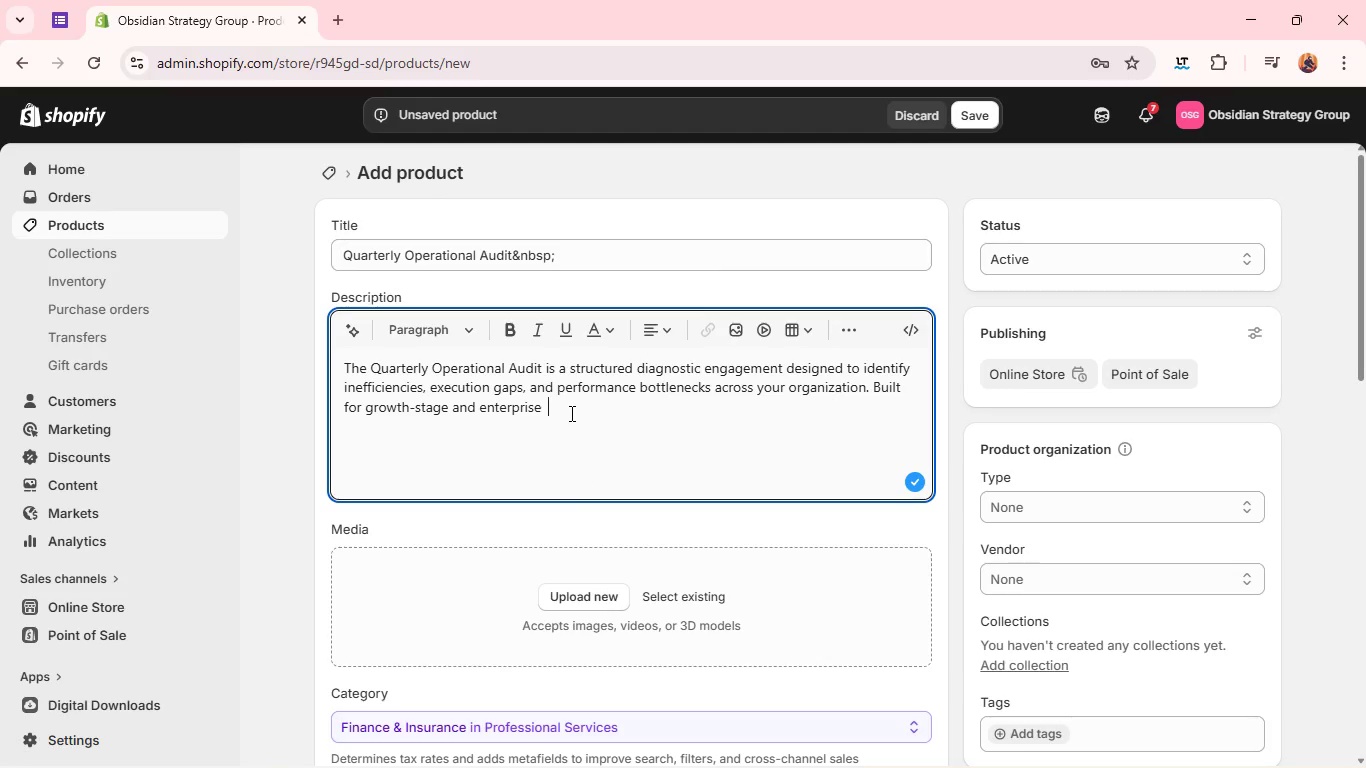 
wait(9.06)
 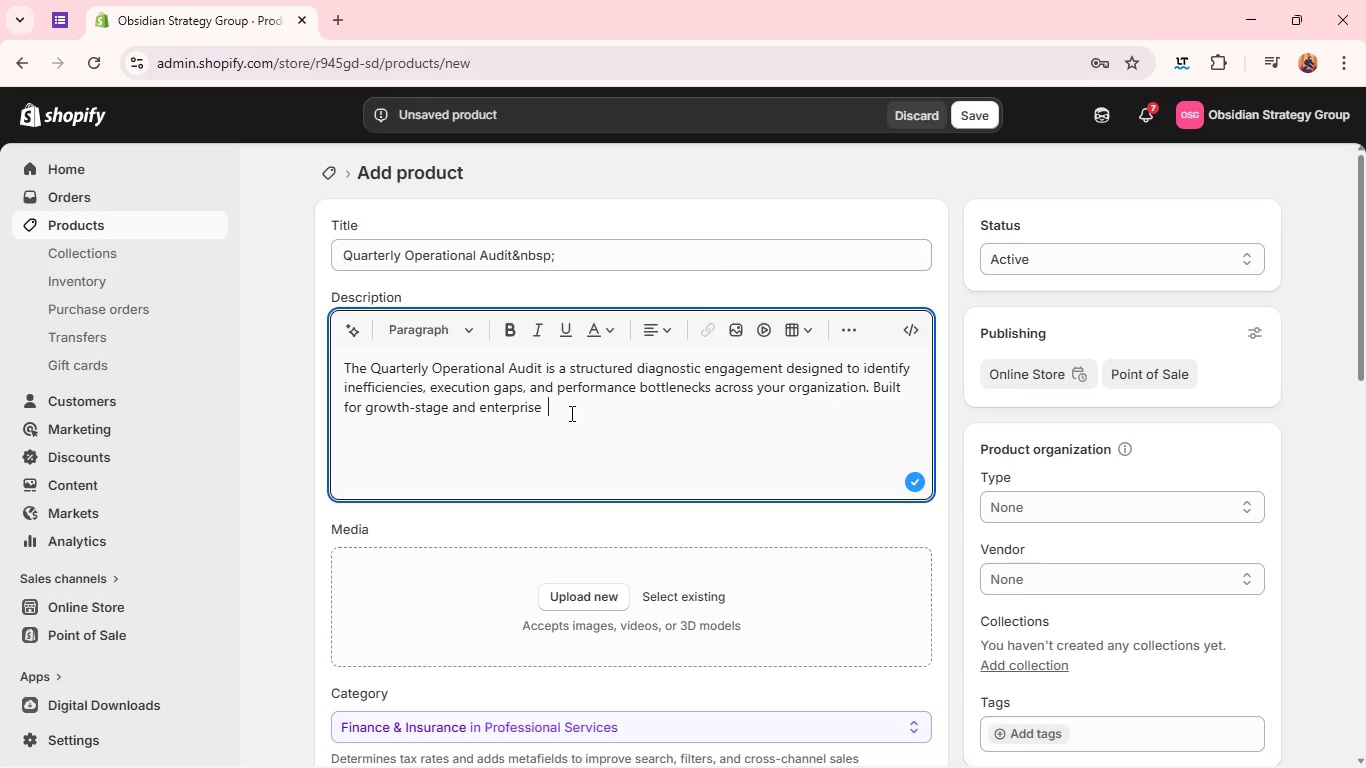 
type(com)
key(Backspace)
key(Backspace)
key(Backspace)
key(Backspace)
type(companies, this offering delivers a clear, data-backed understanding of how your operations are performing relative to sr)
key(Backspace)
type(trategic objectives. )
 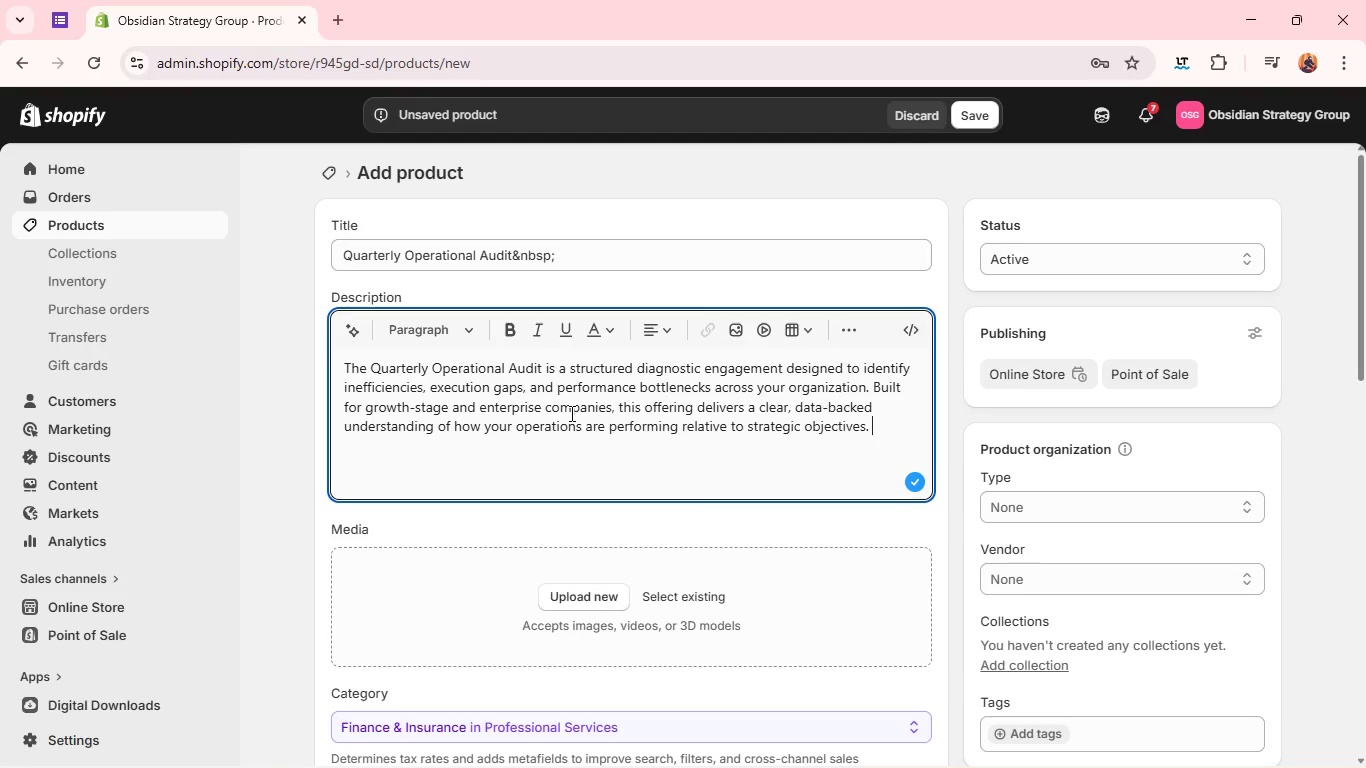 
key(Enter)
 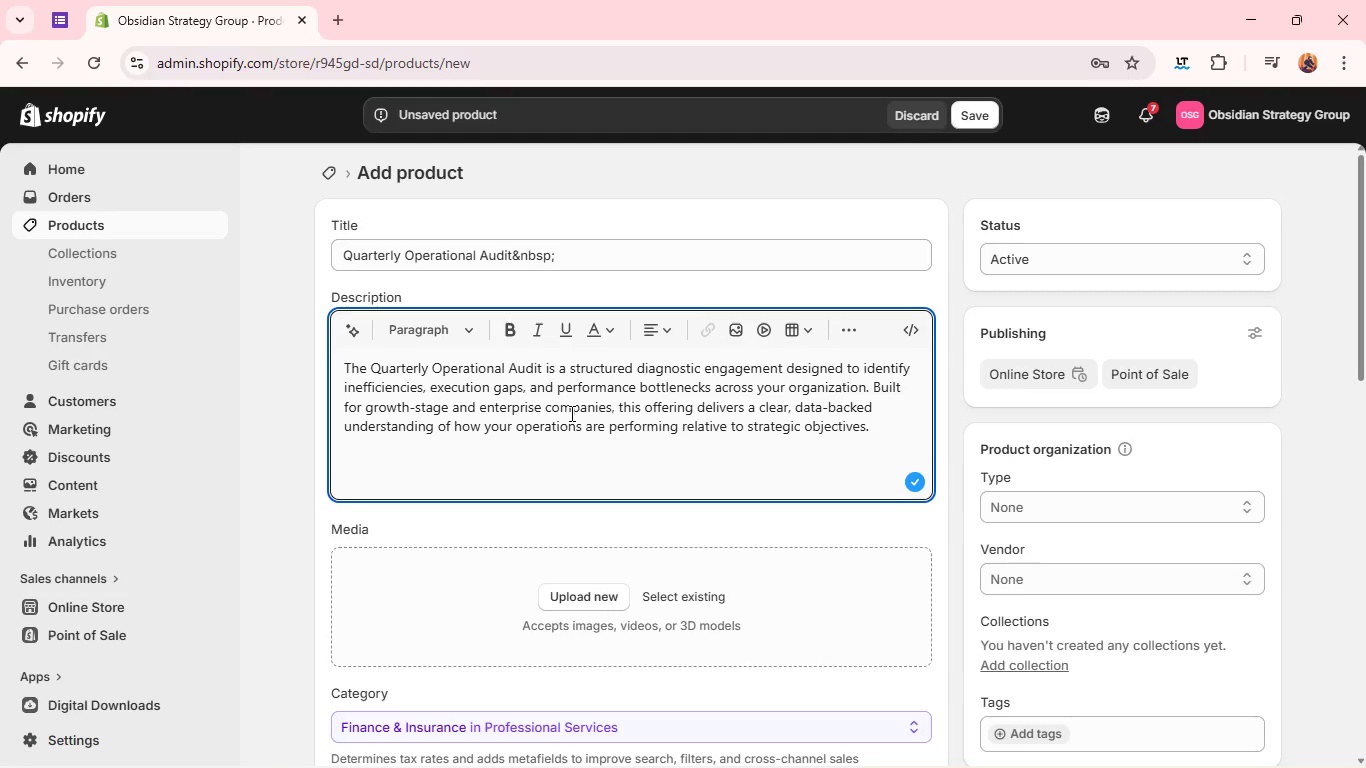 
type(What;)
key(Backspace)
type('s Included)
 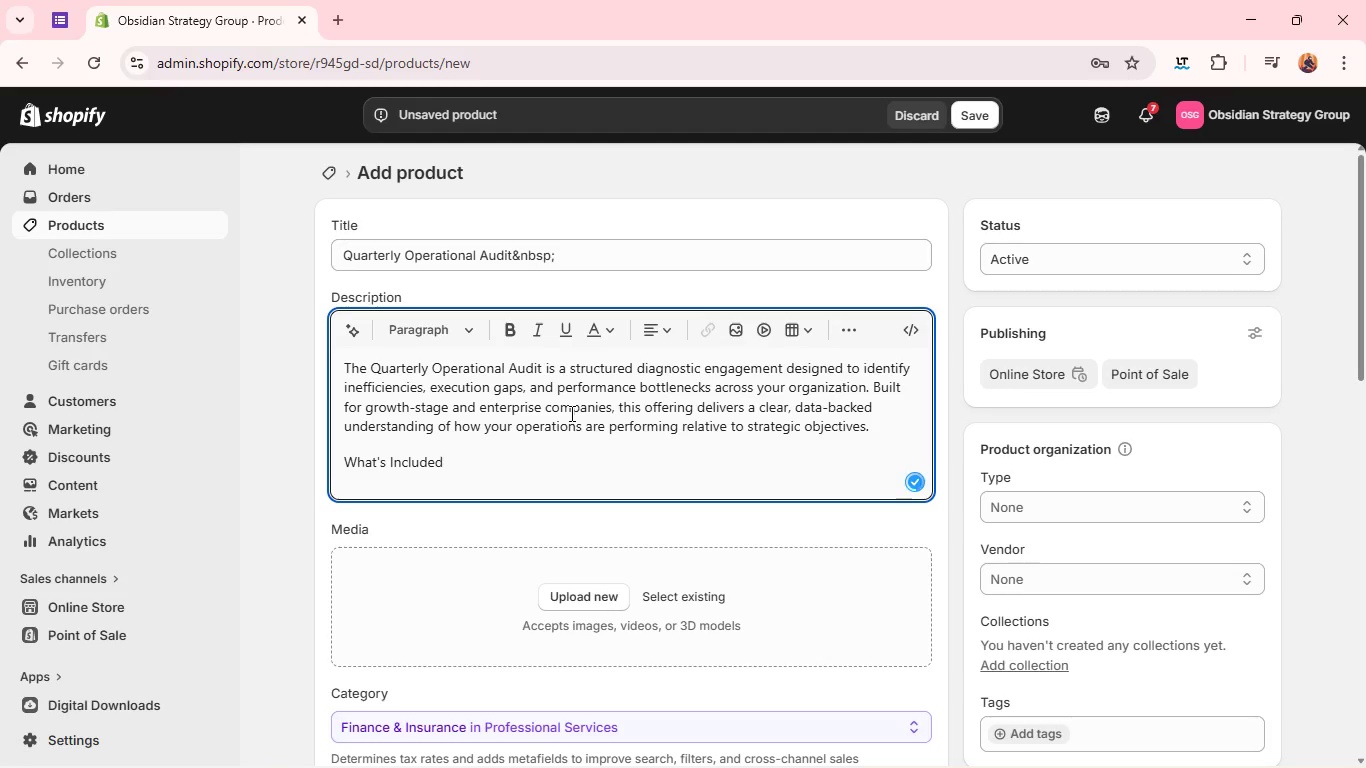 
key(Enter)
 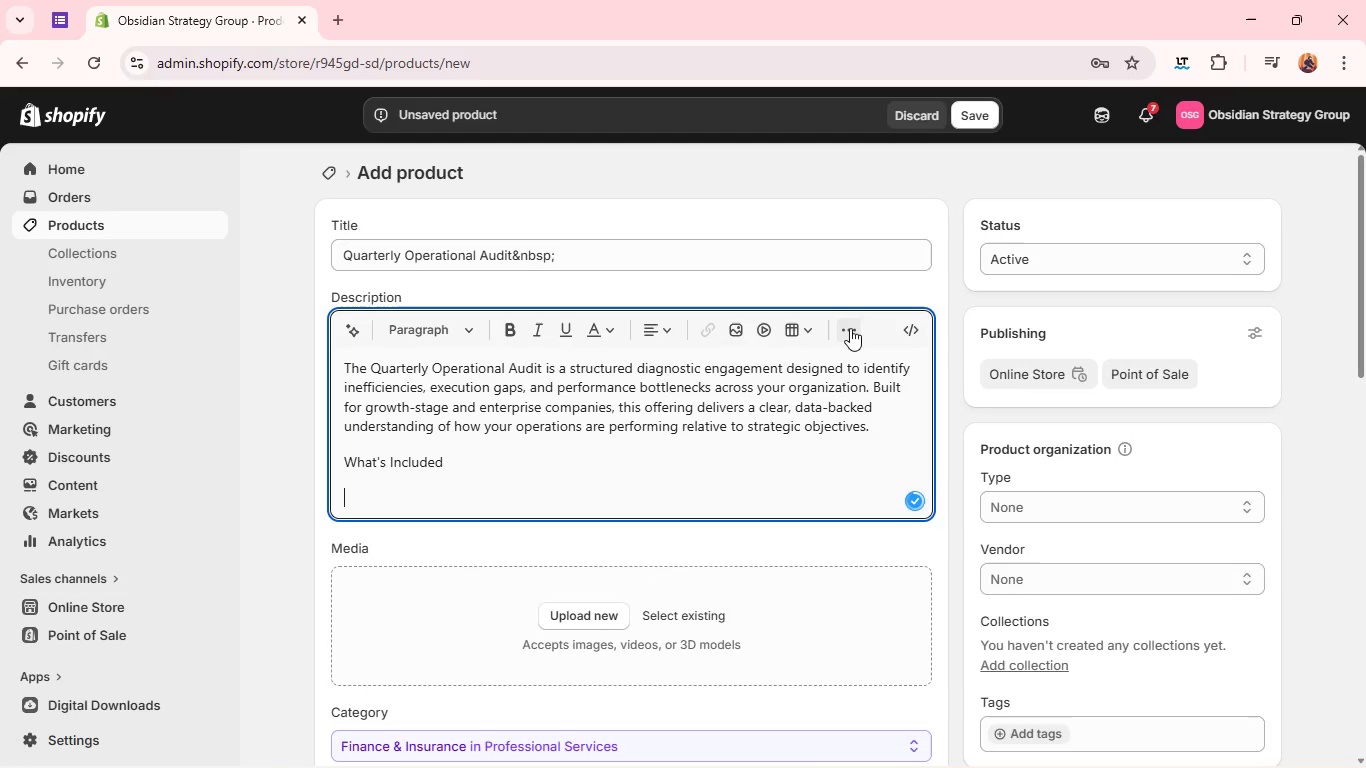 
left_click([850, 324])
 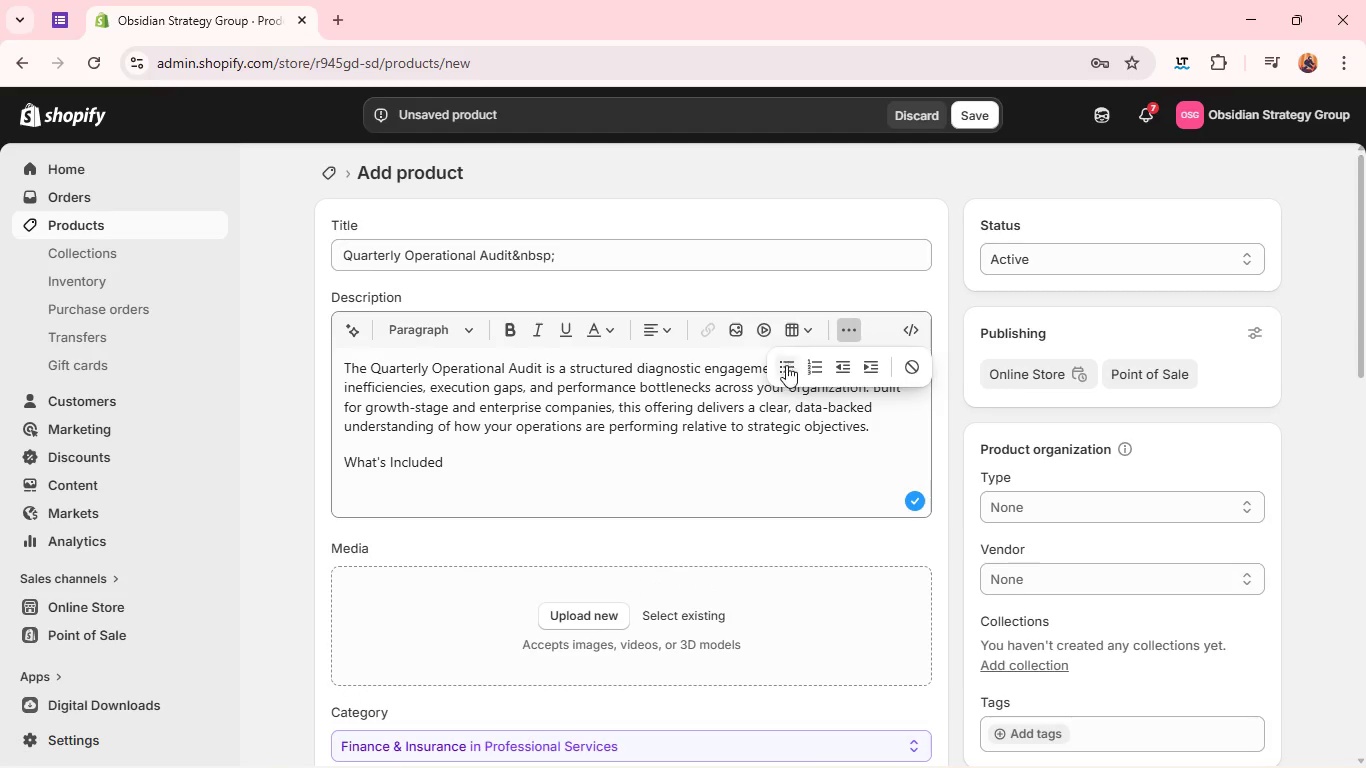 
left_click([785, 368])
 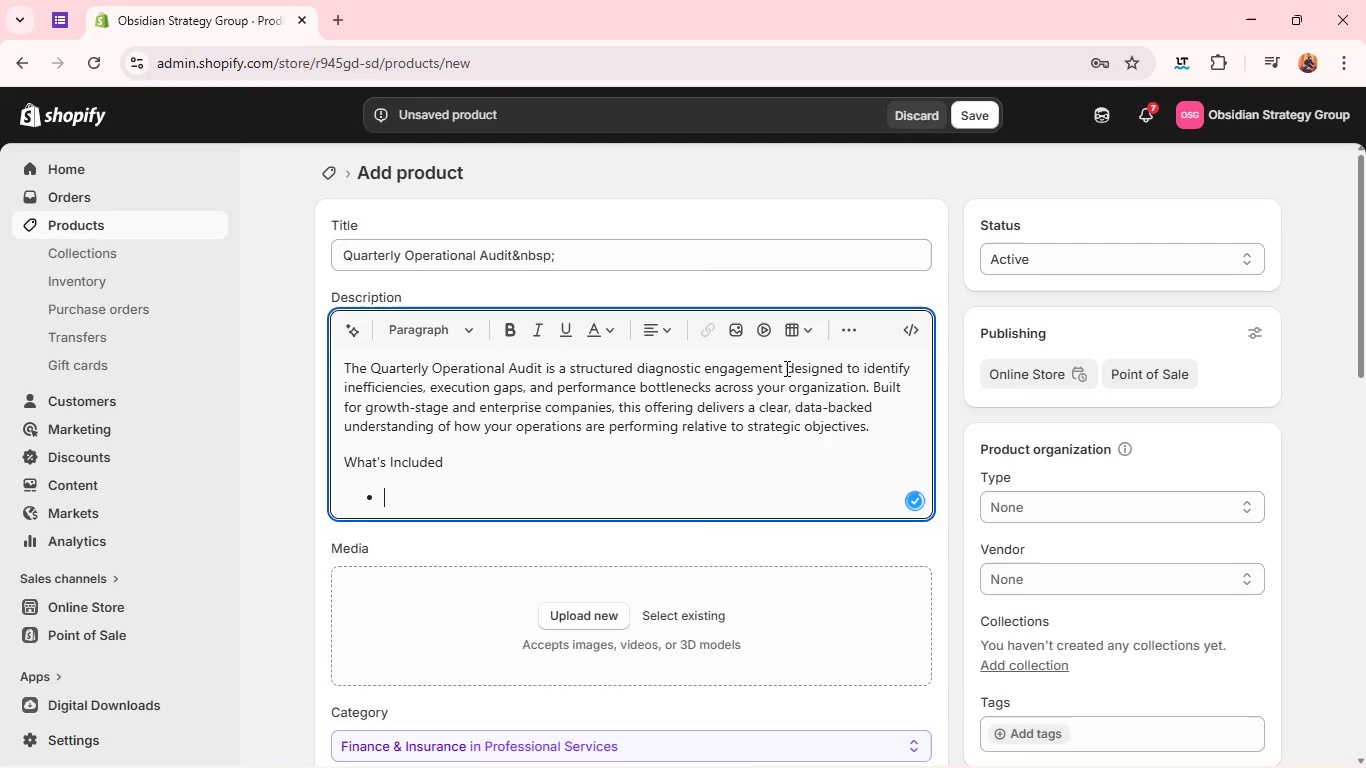 
type(End-to )
key(Backspace)
type(-end operational workflow analysis)
 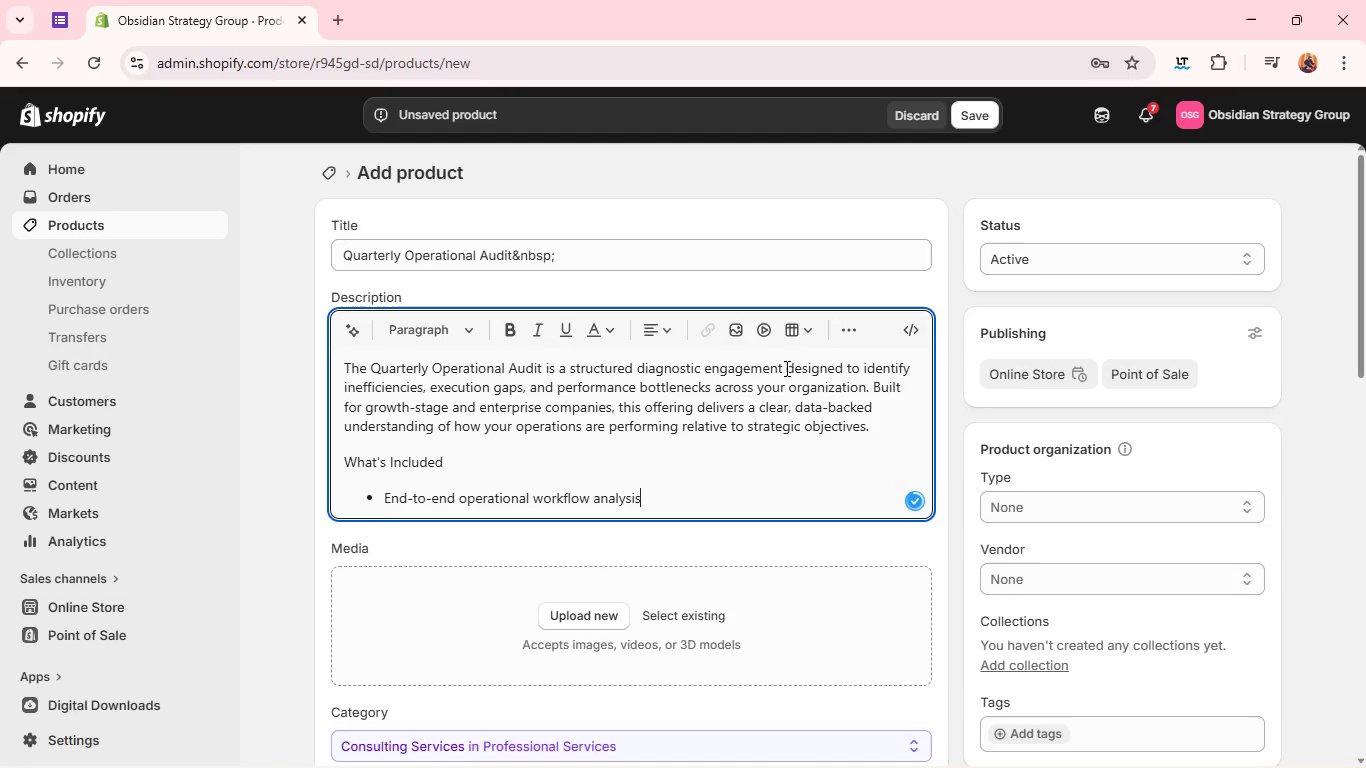 
key(Enter)
 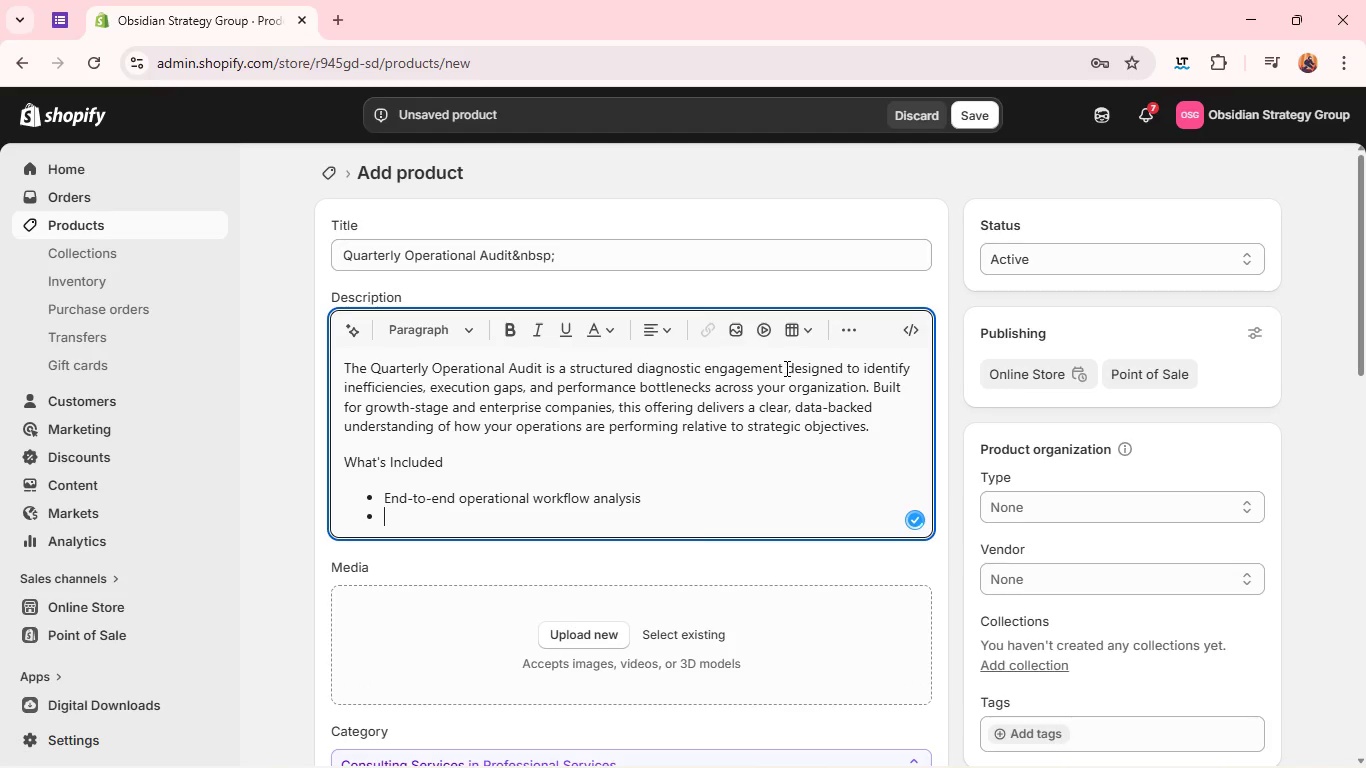 
type(Departmental efficiency benchmarking)
 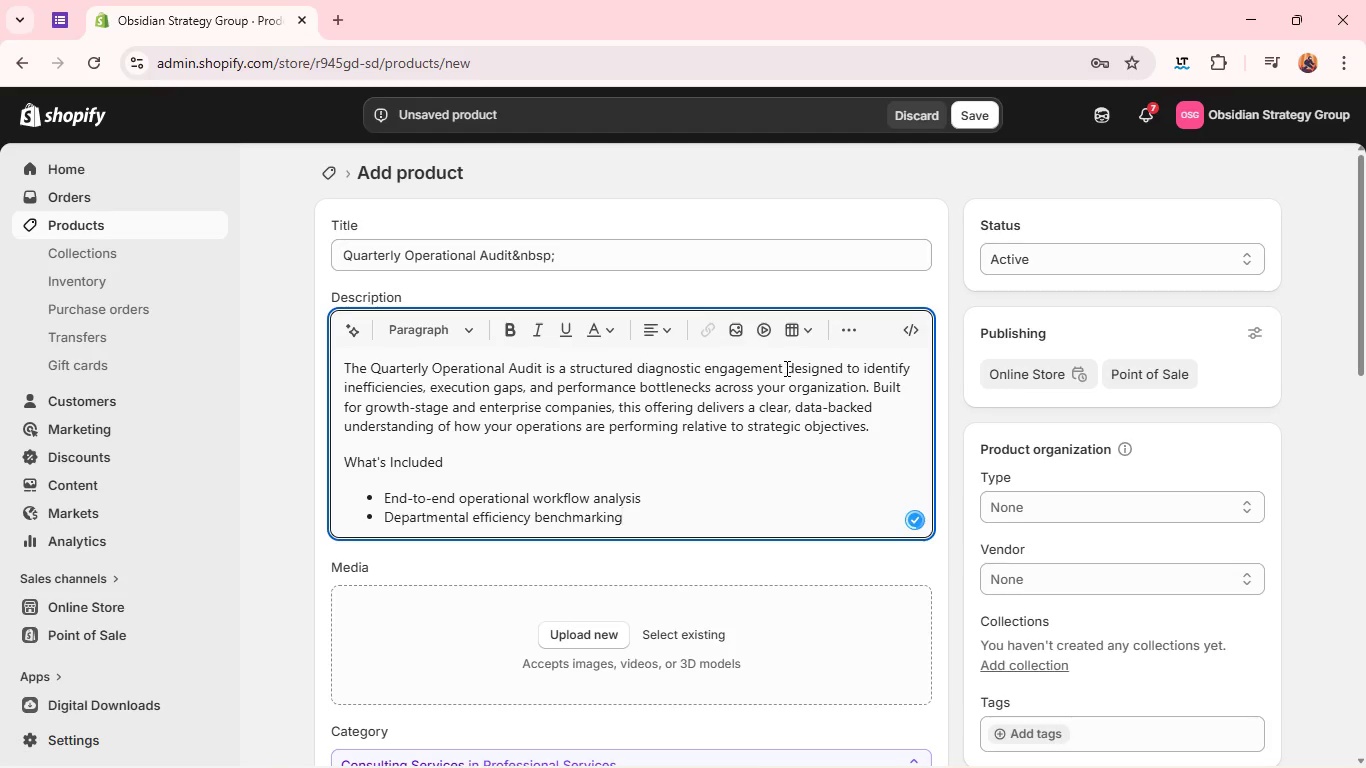 
key(Enter)
 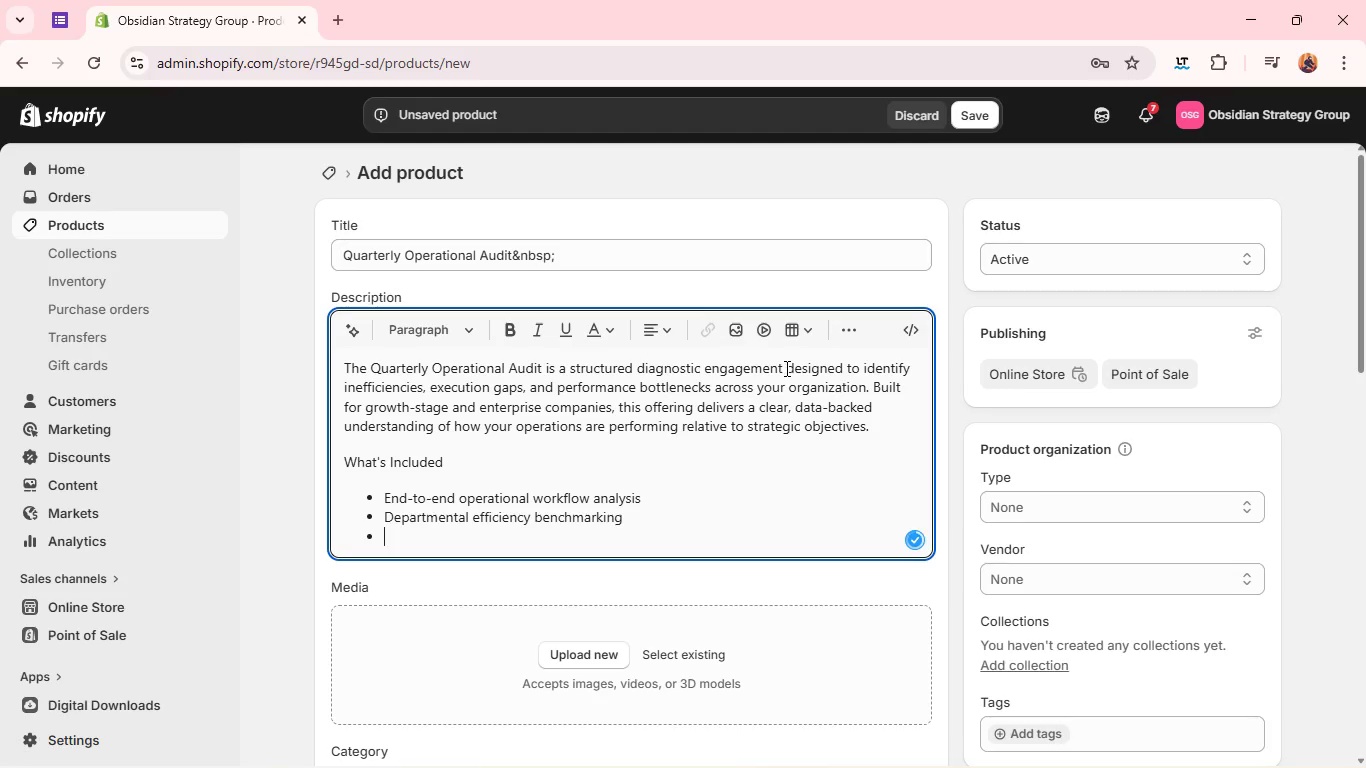 
type(KPI performance gap assessment)
 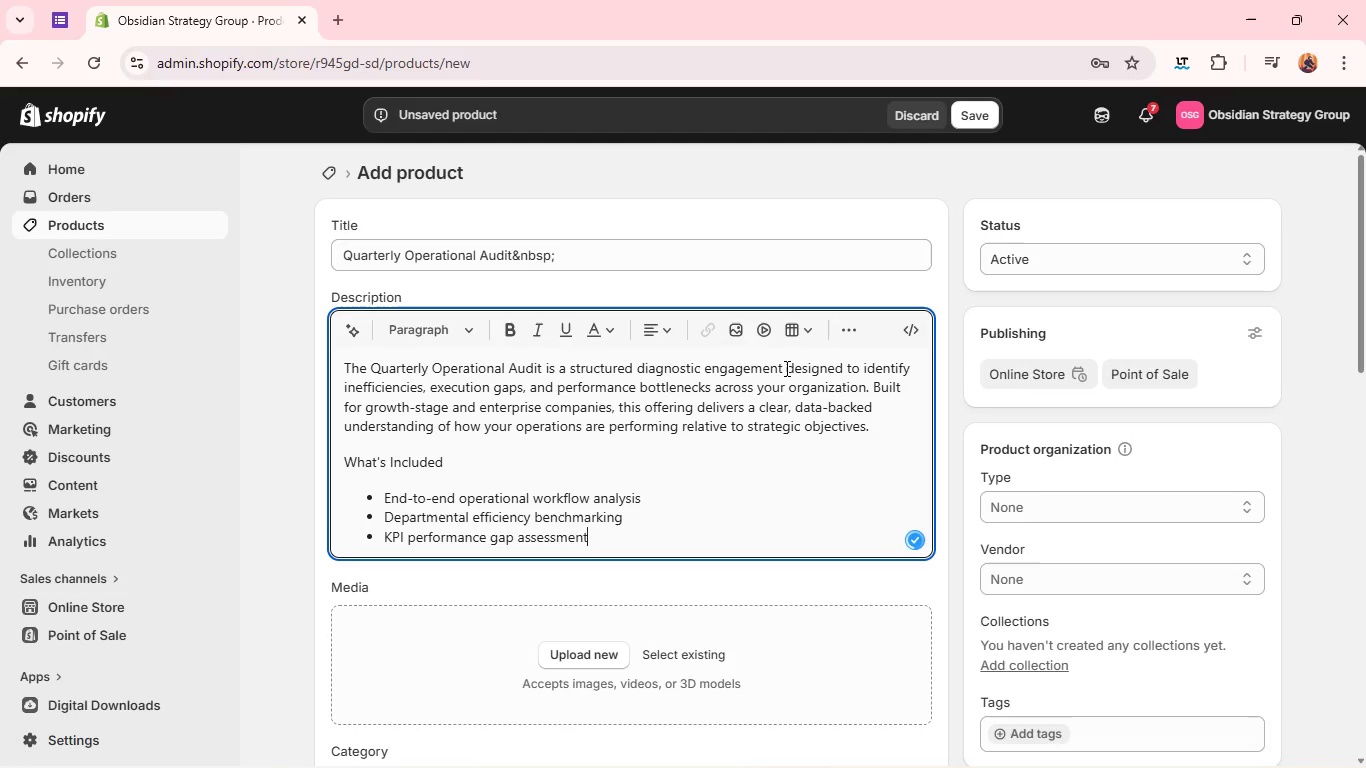 
key(Enter)
 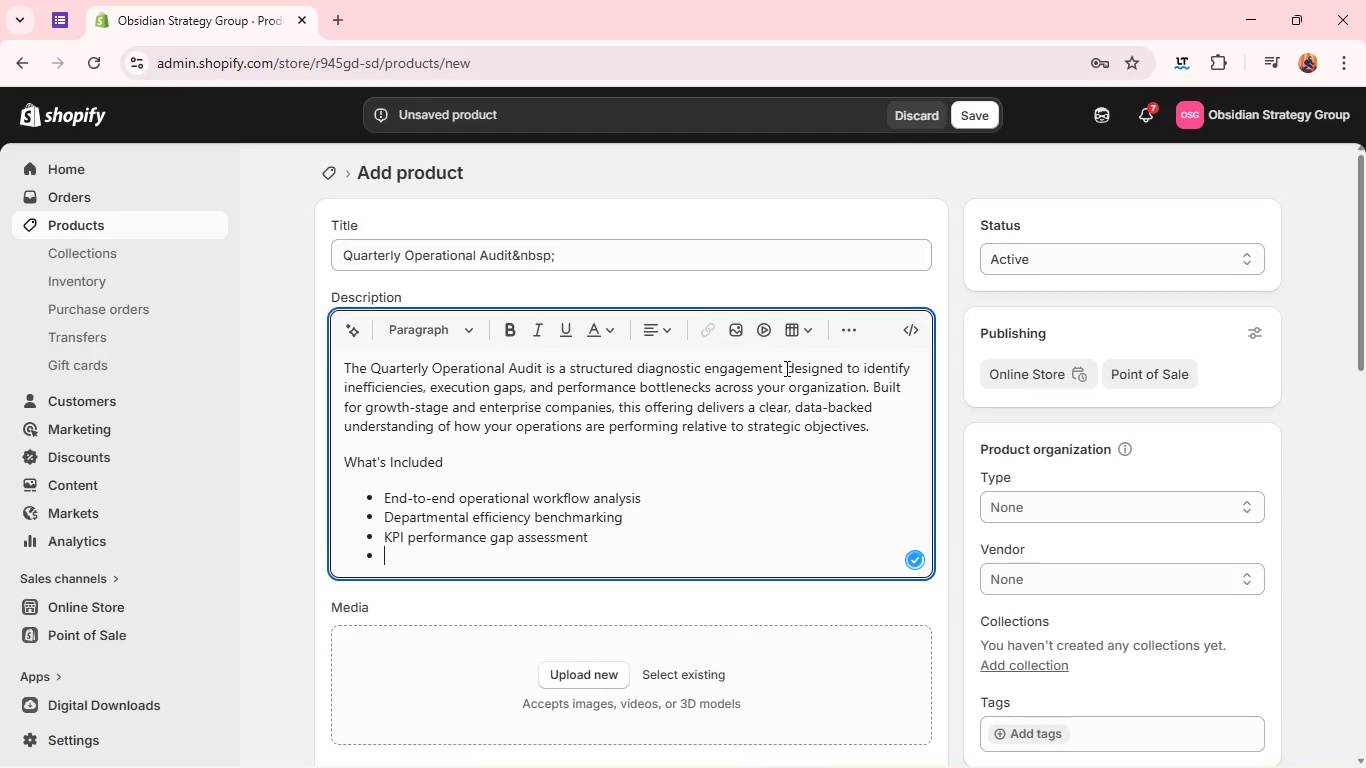 
hold_key(key=ShiftLeft, duration=0.7)
 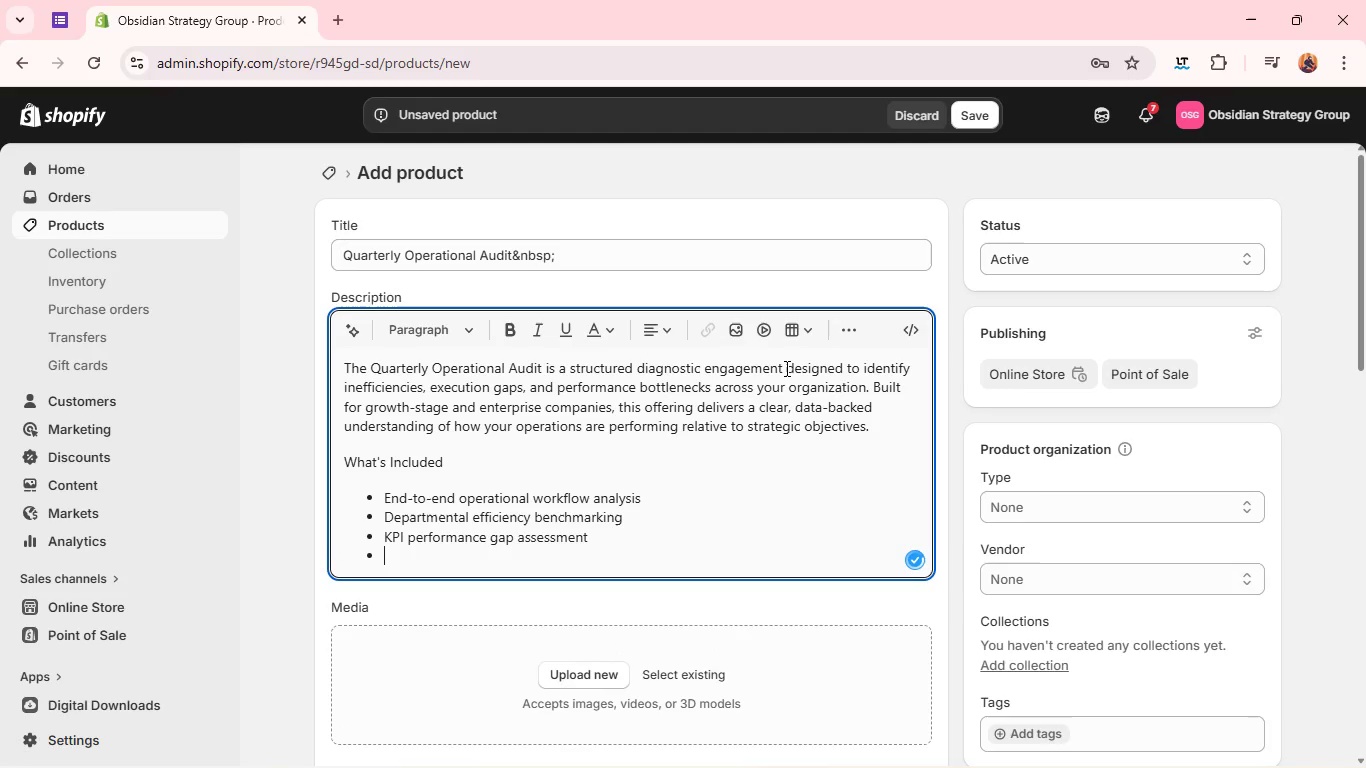 
type(Executive summary report with strategic recommendations)
 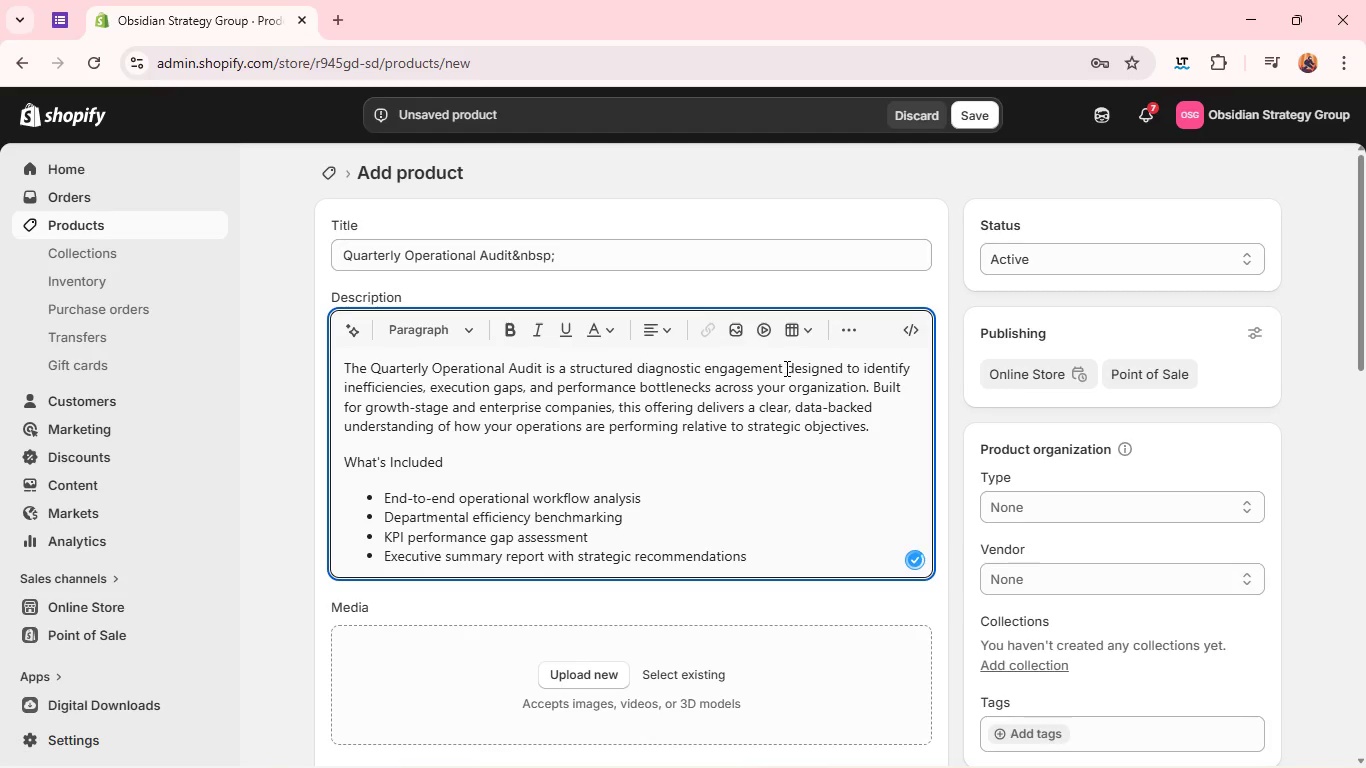 
key(Enter)
 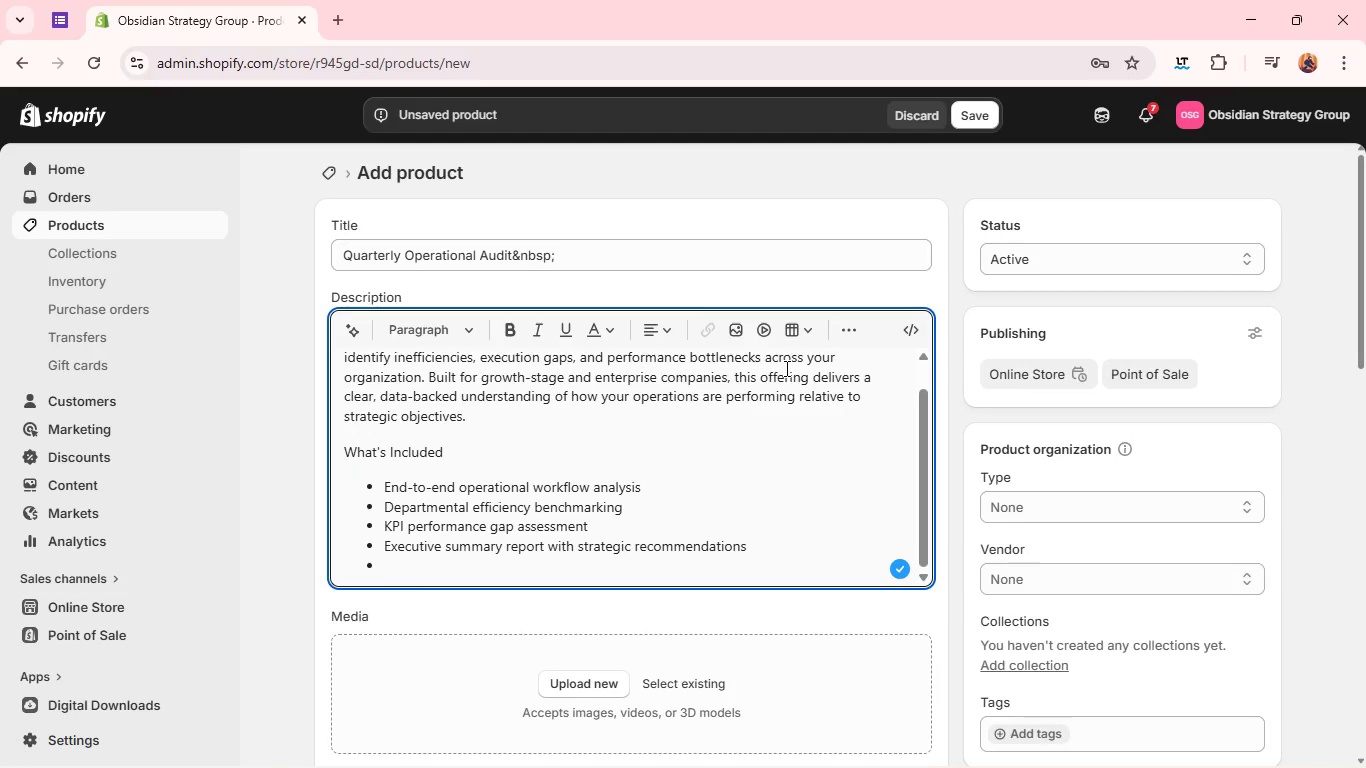 
type(Priorit)
 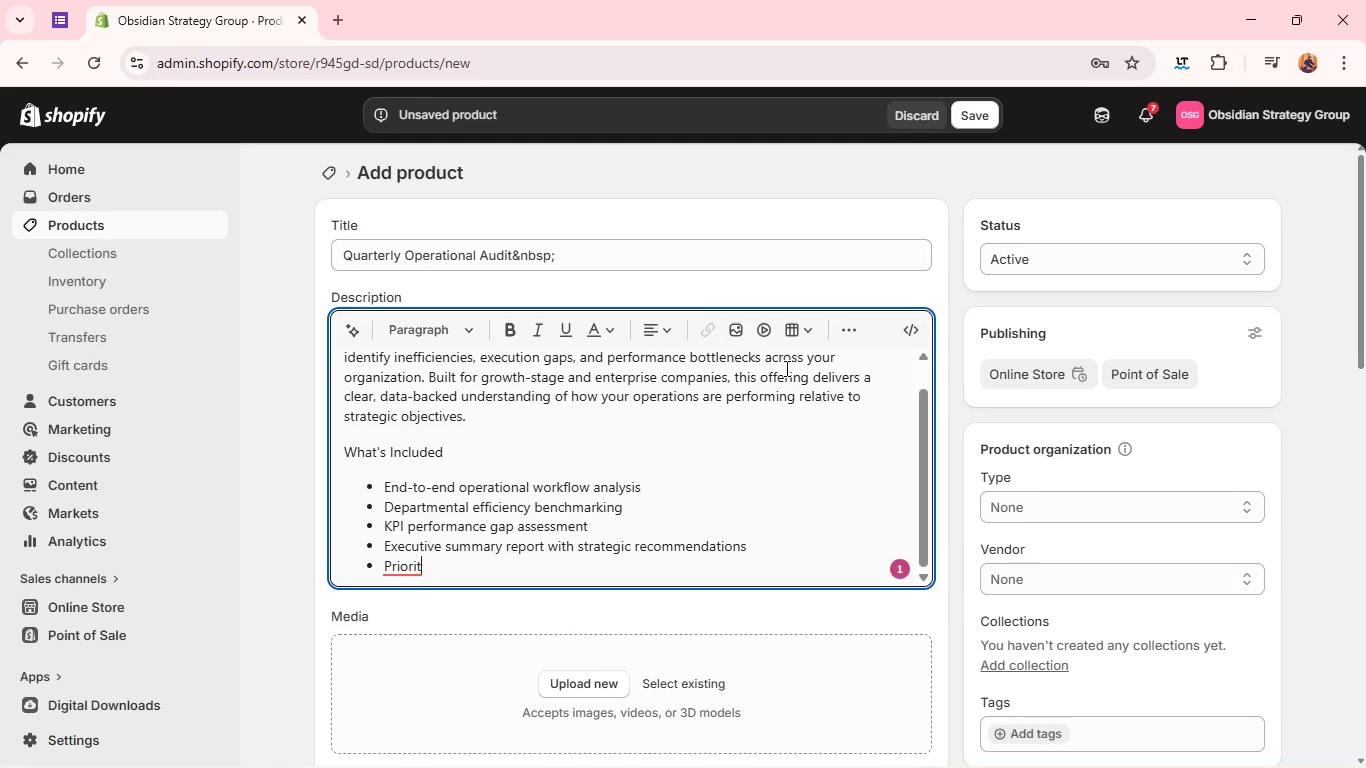 
type(ized action roadmap)
 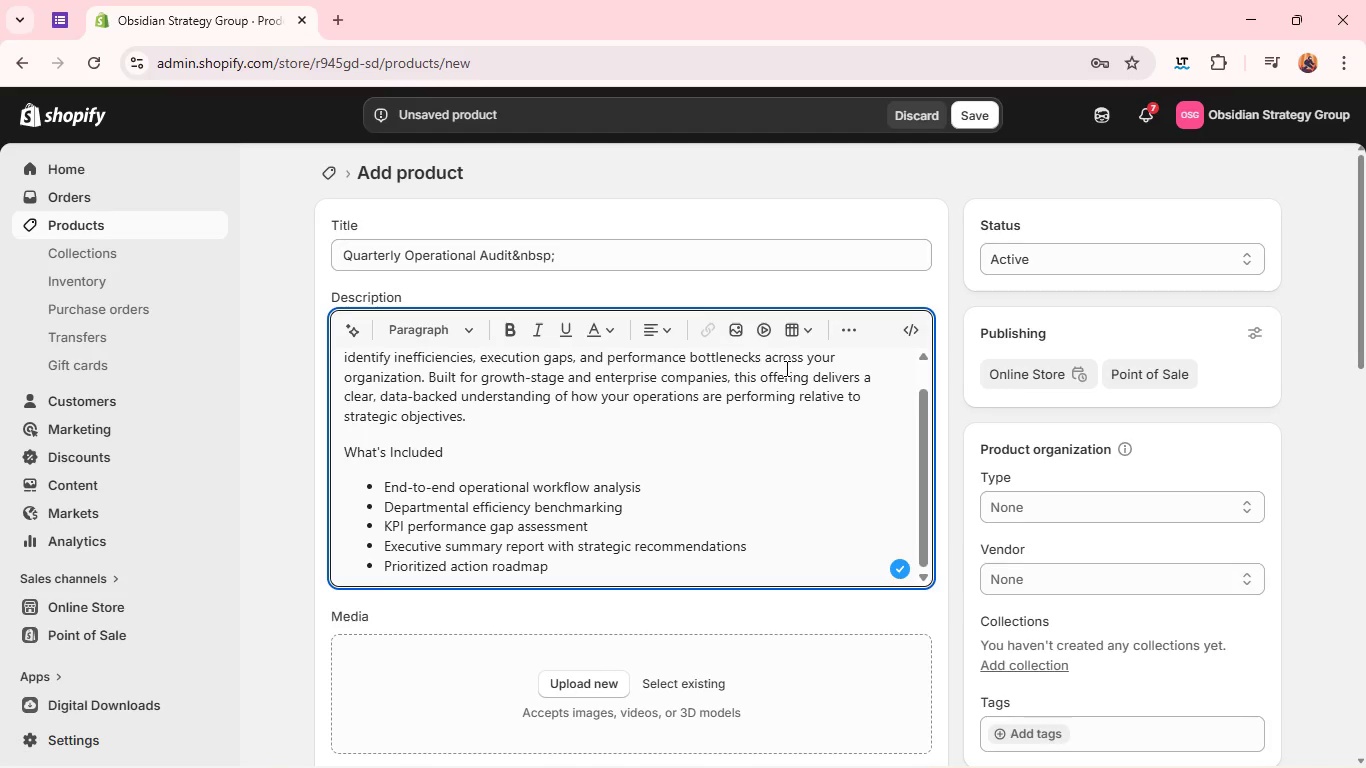 
key(Enter)
 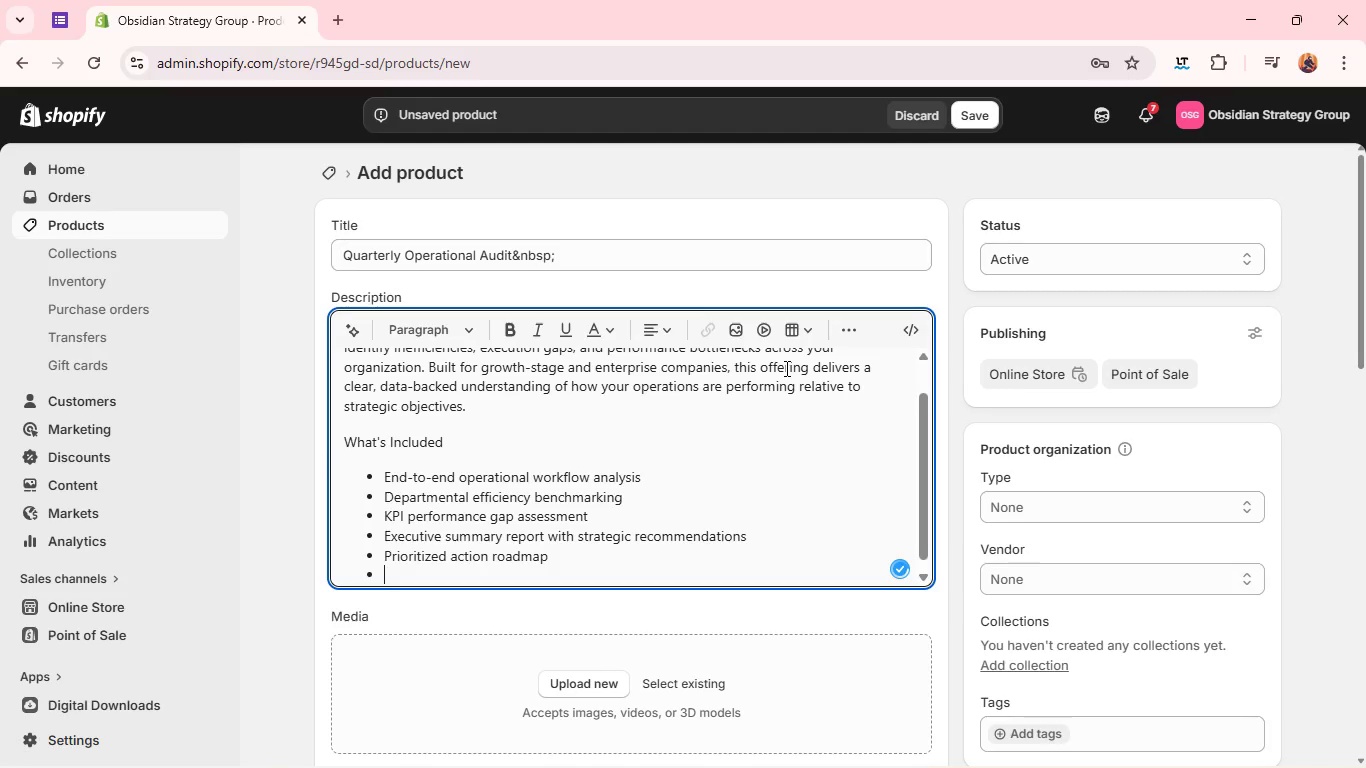 
key(Enter)
 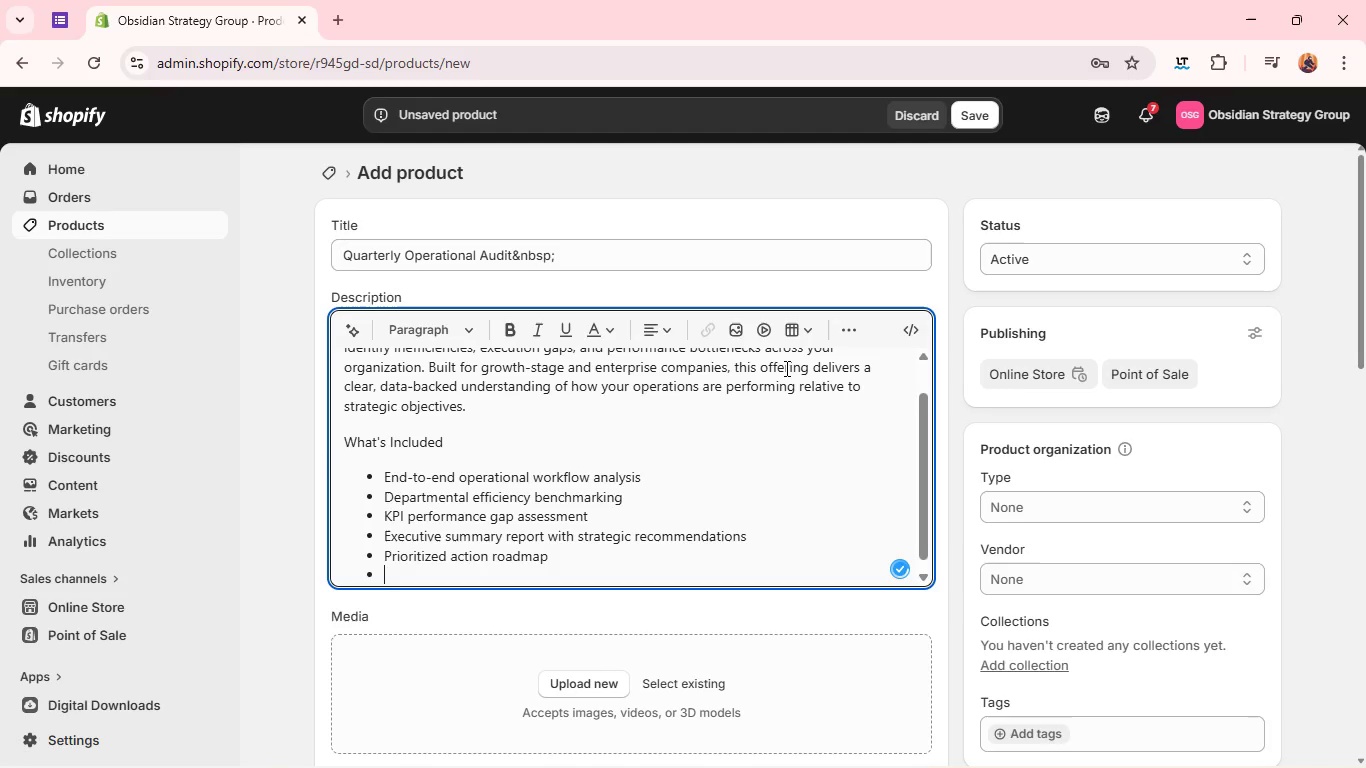 
type(Engag)
 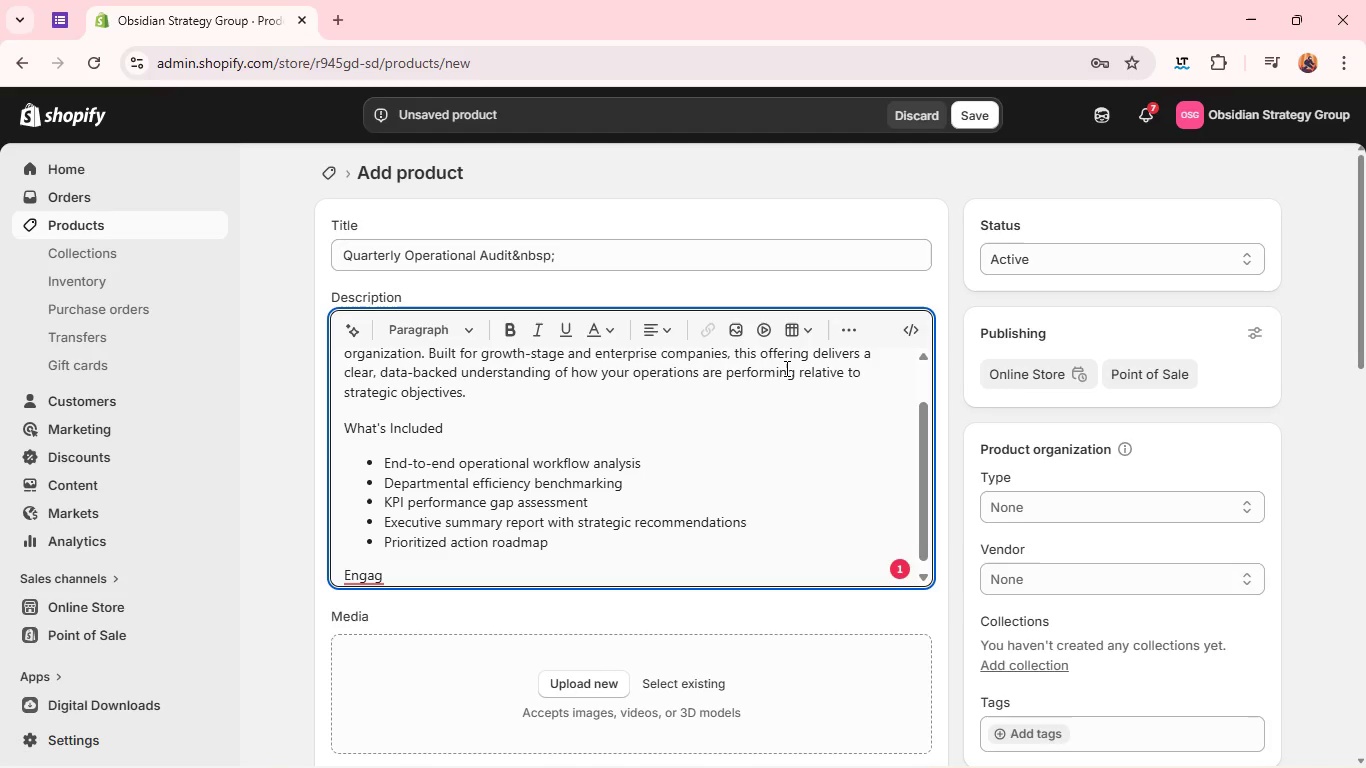 
type(ement Options:)
 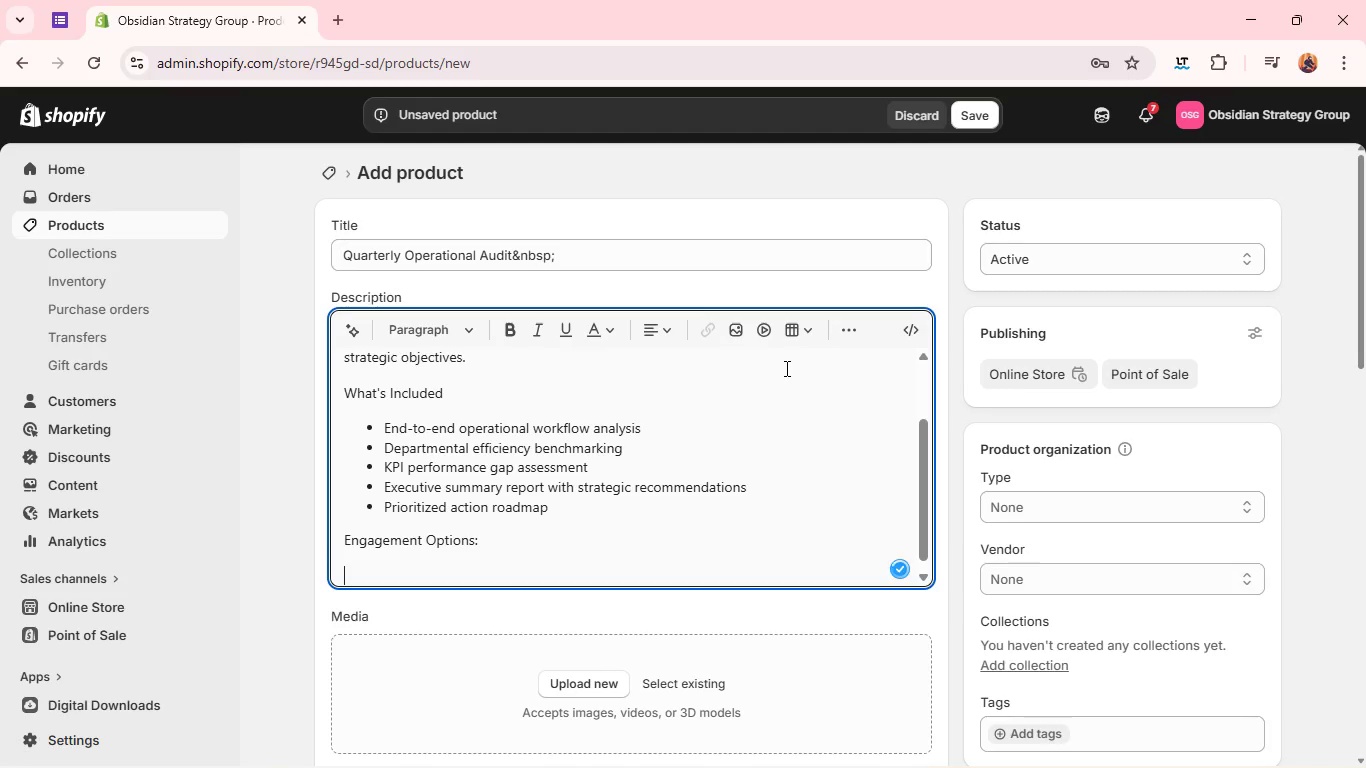 
 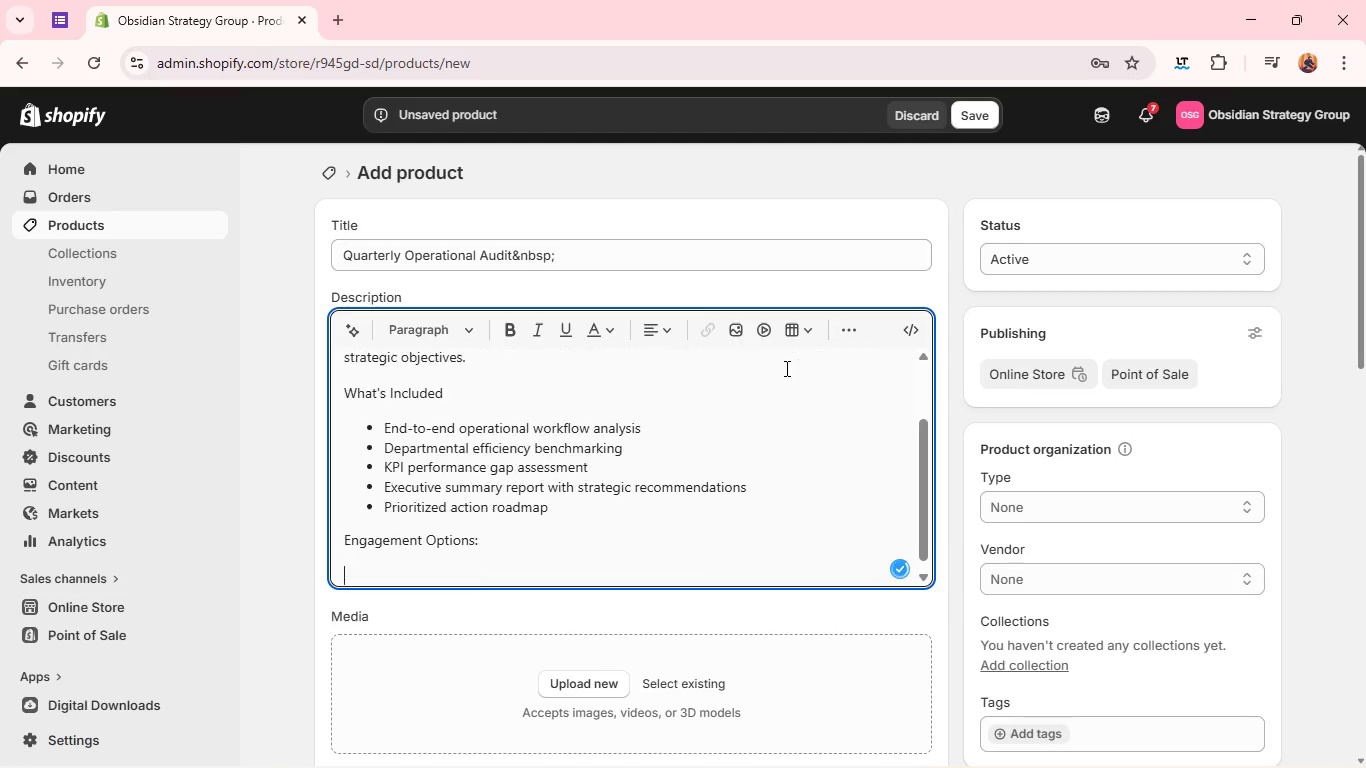 
key(Enter)
 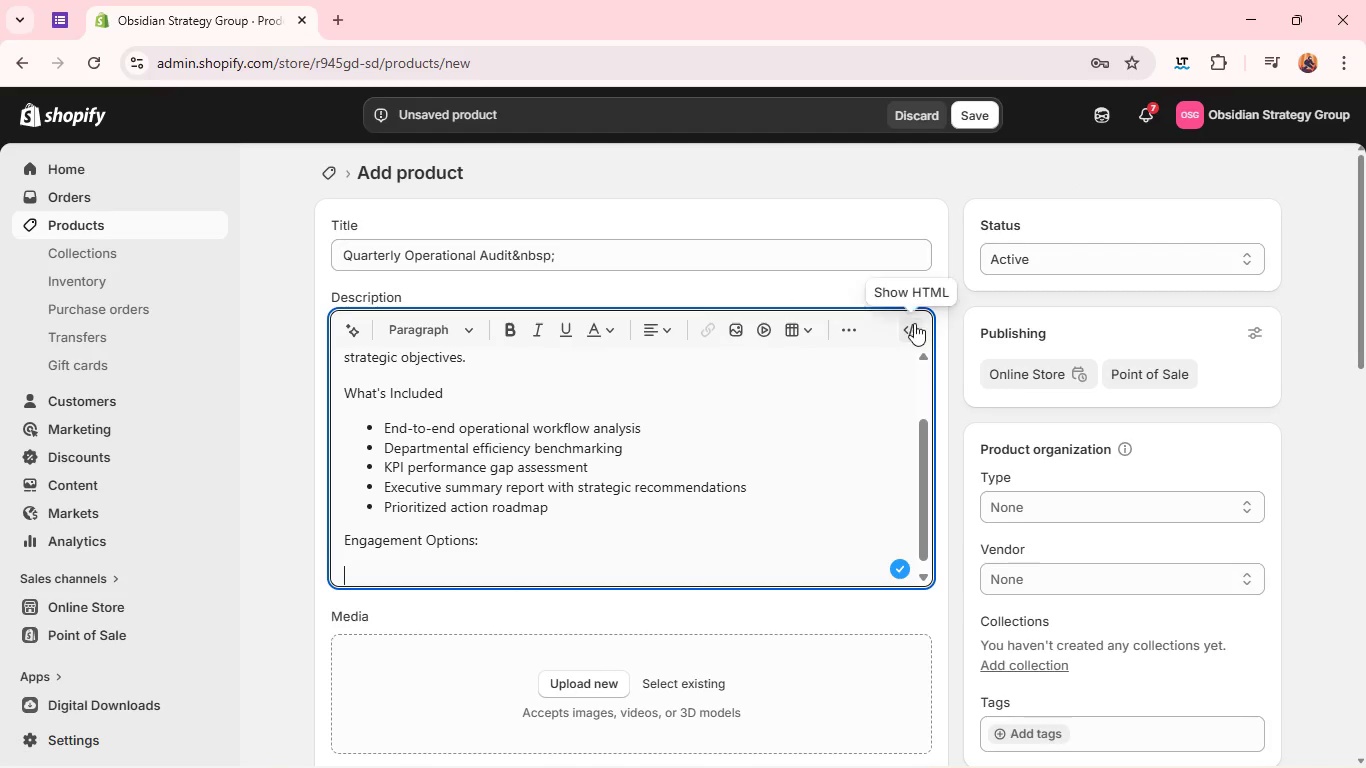 
left_click([857, 330])
 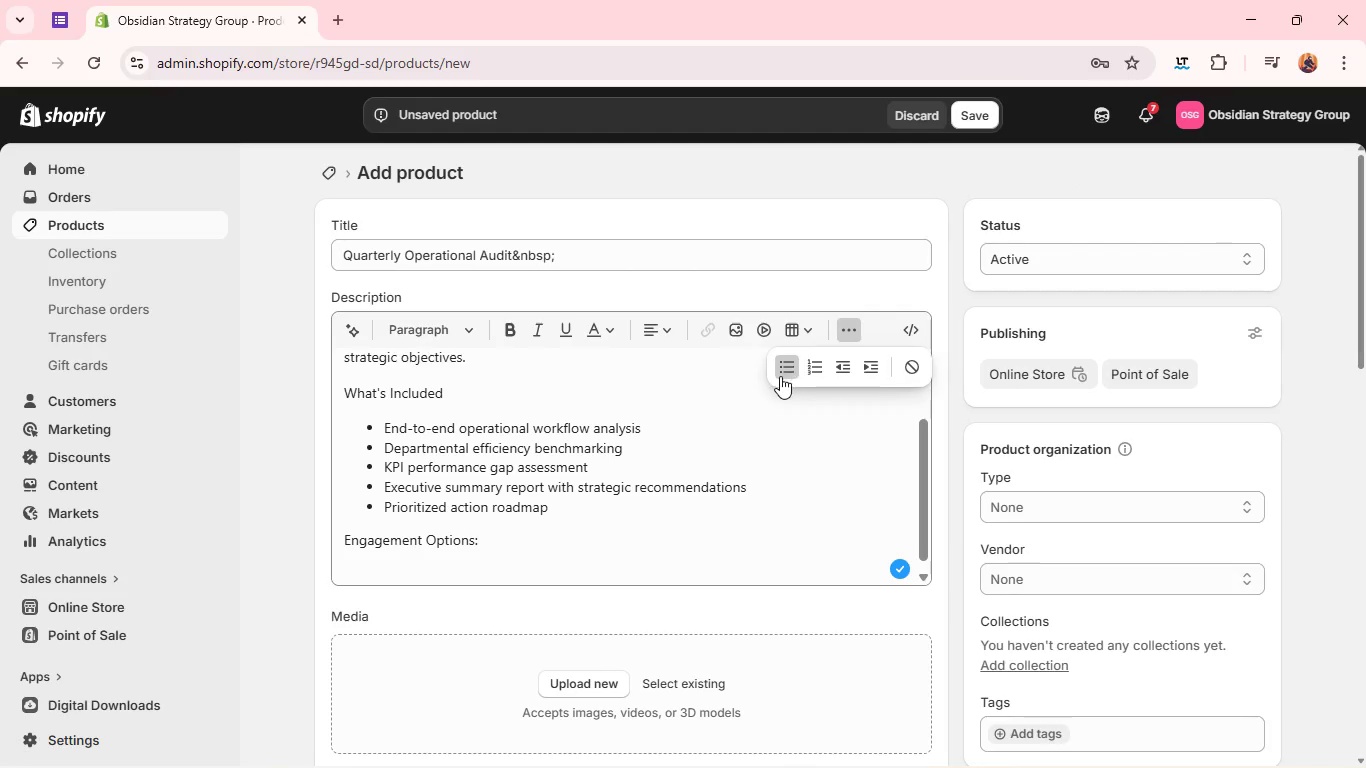 
left_click([778, 377])
 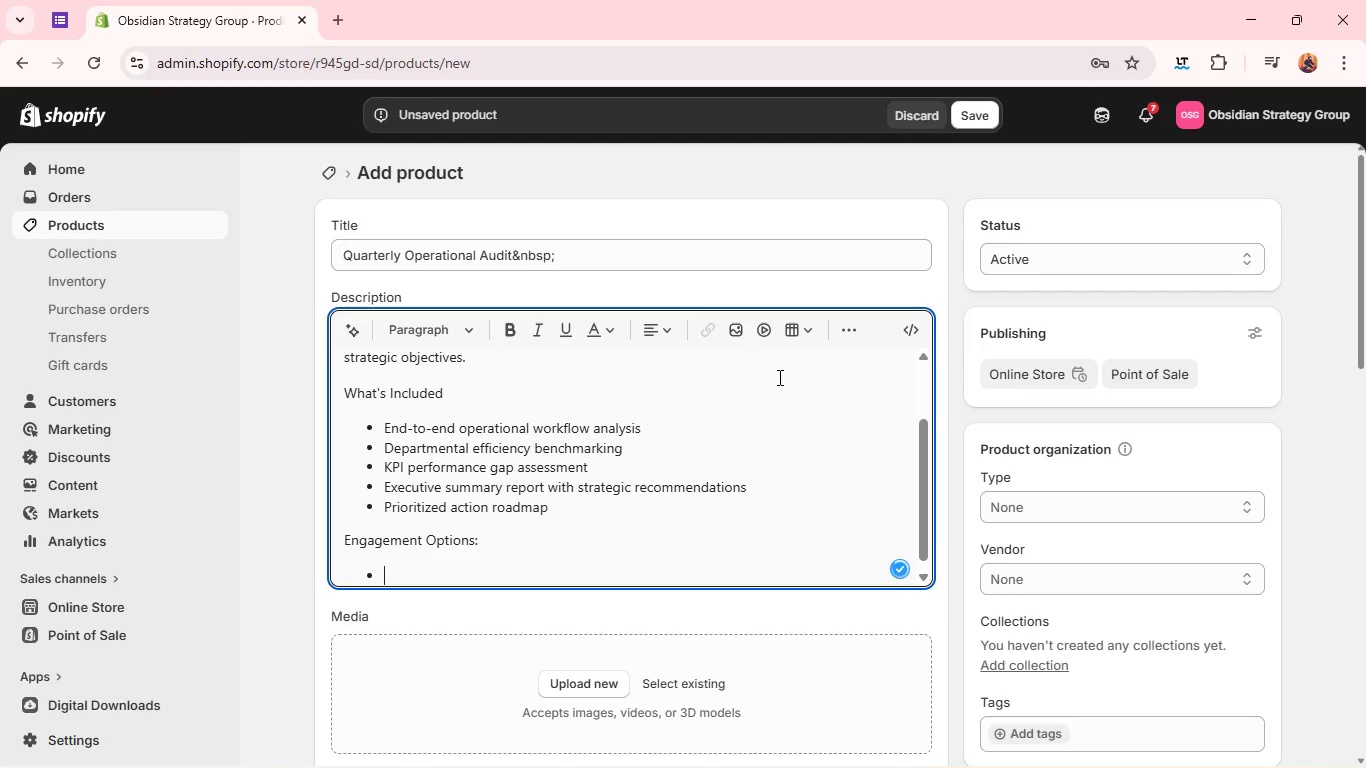 
type(Digital)
 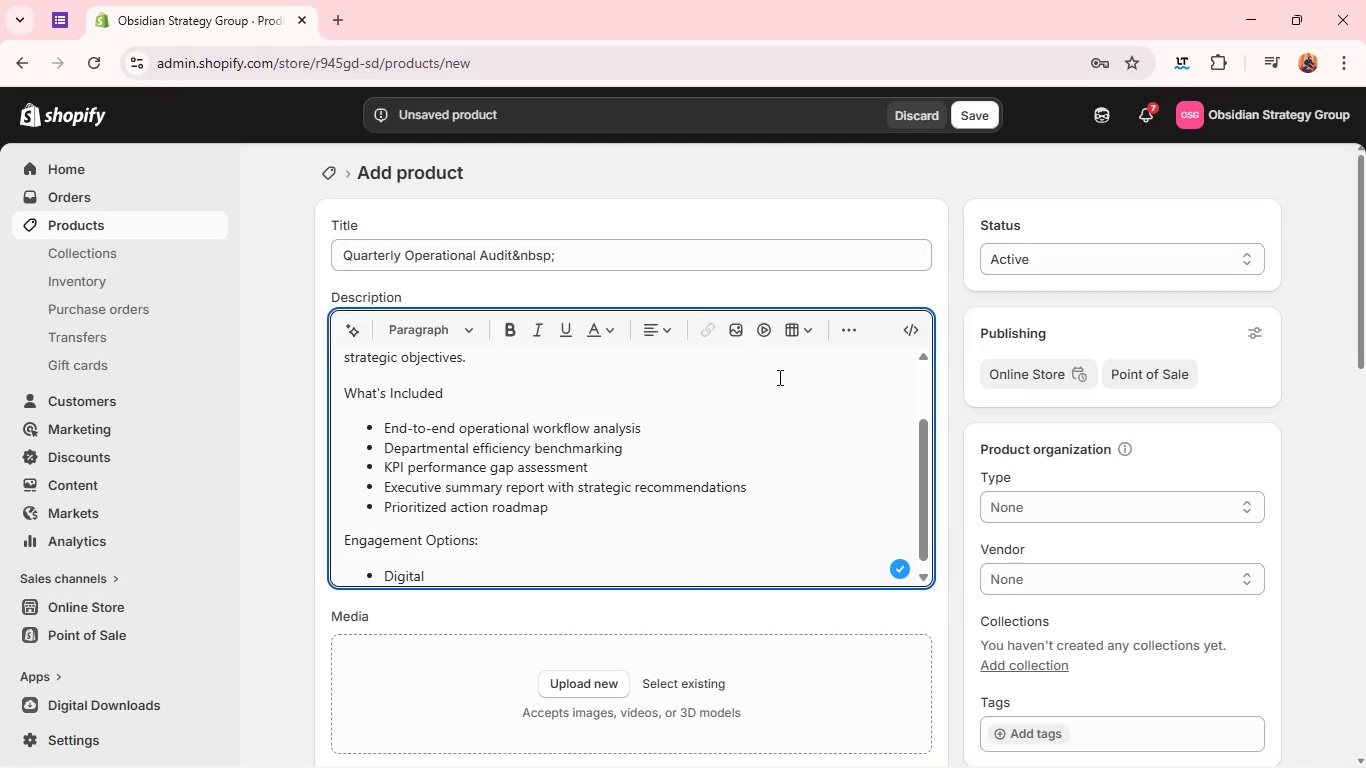 
wait(12.31)
 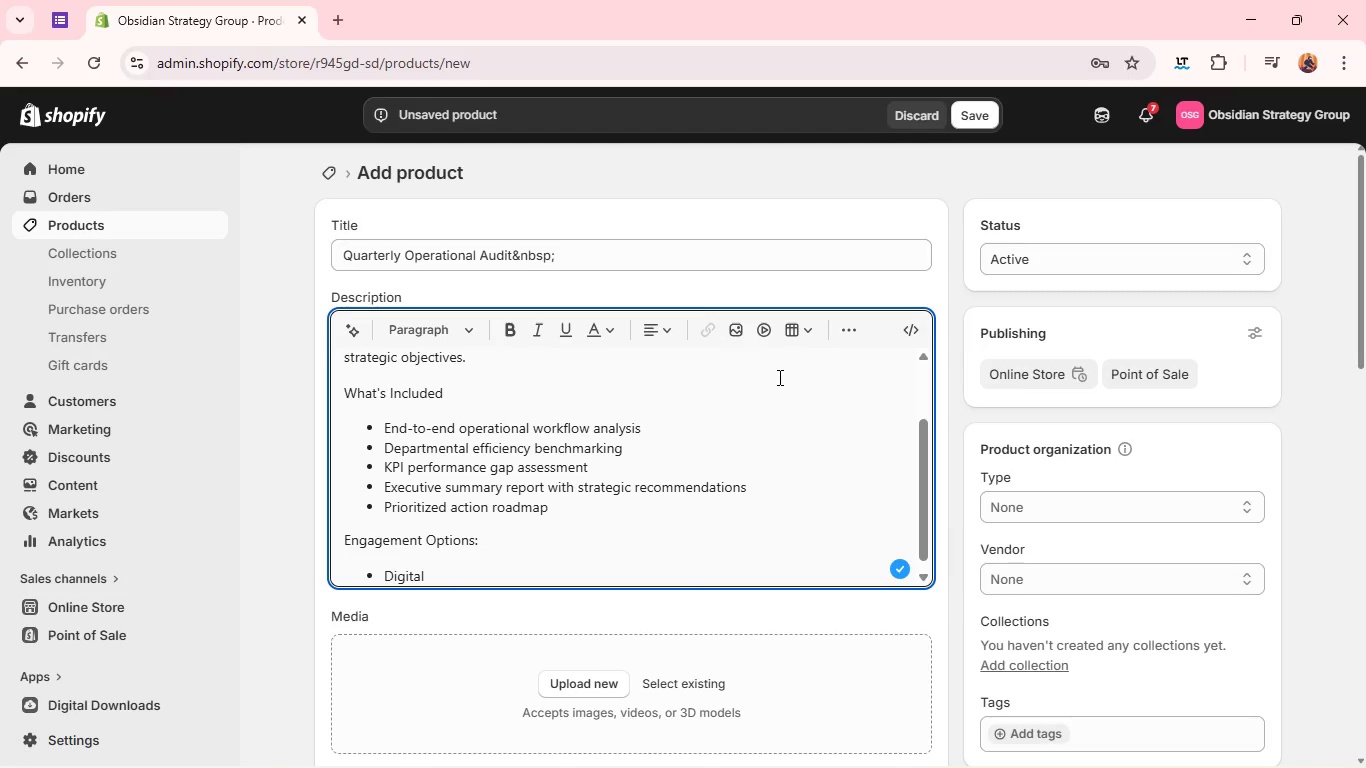 
key(Space)
 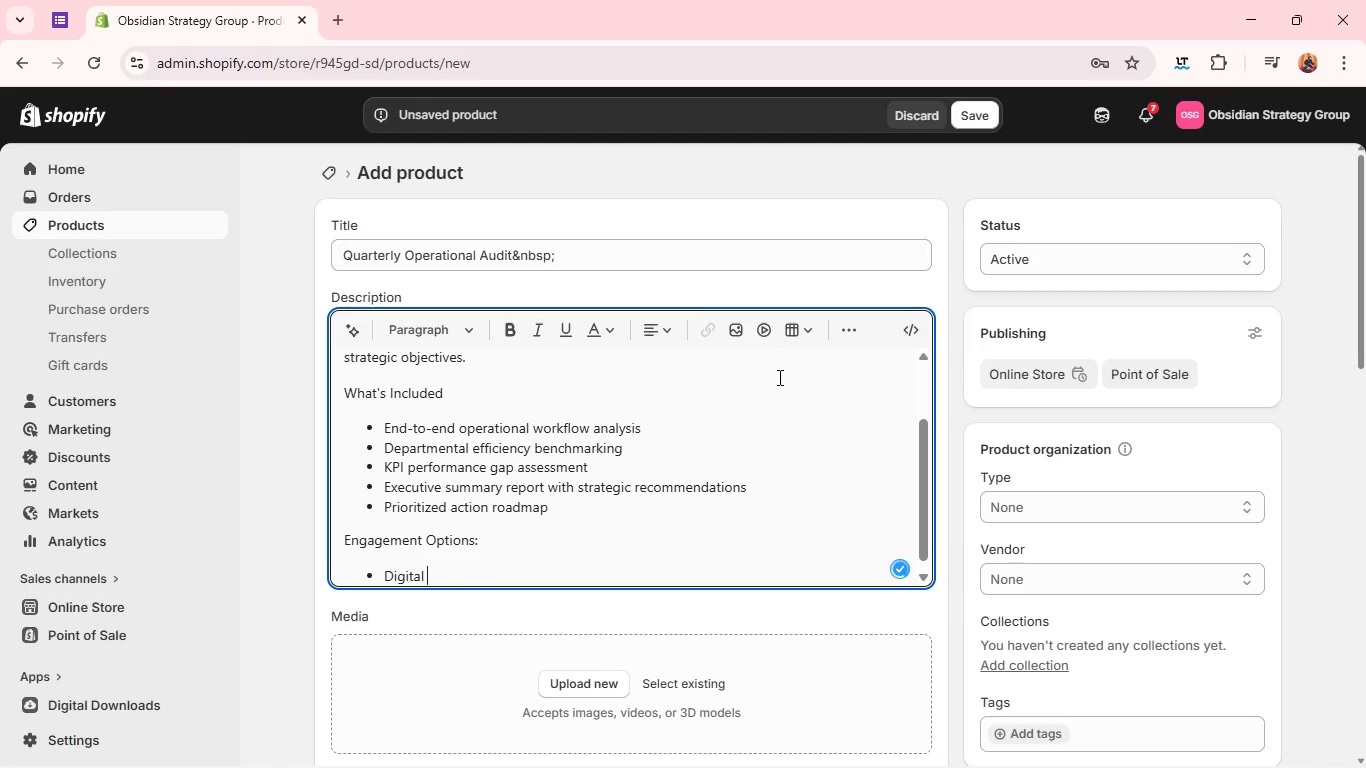 
key(Shift+B)
 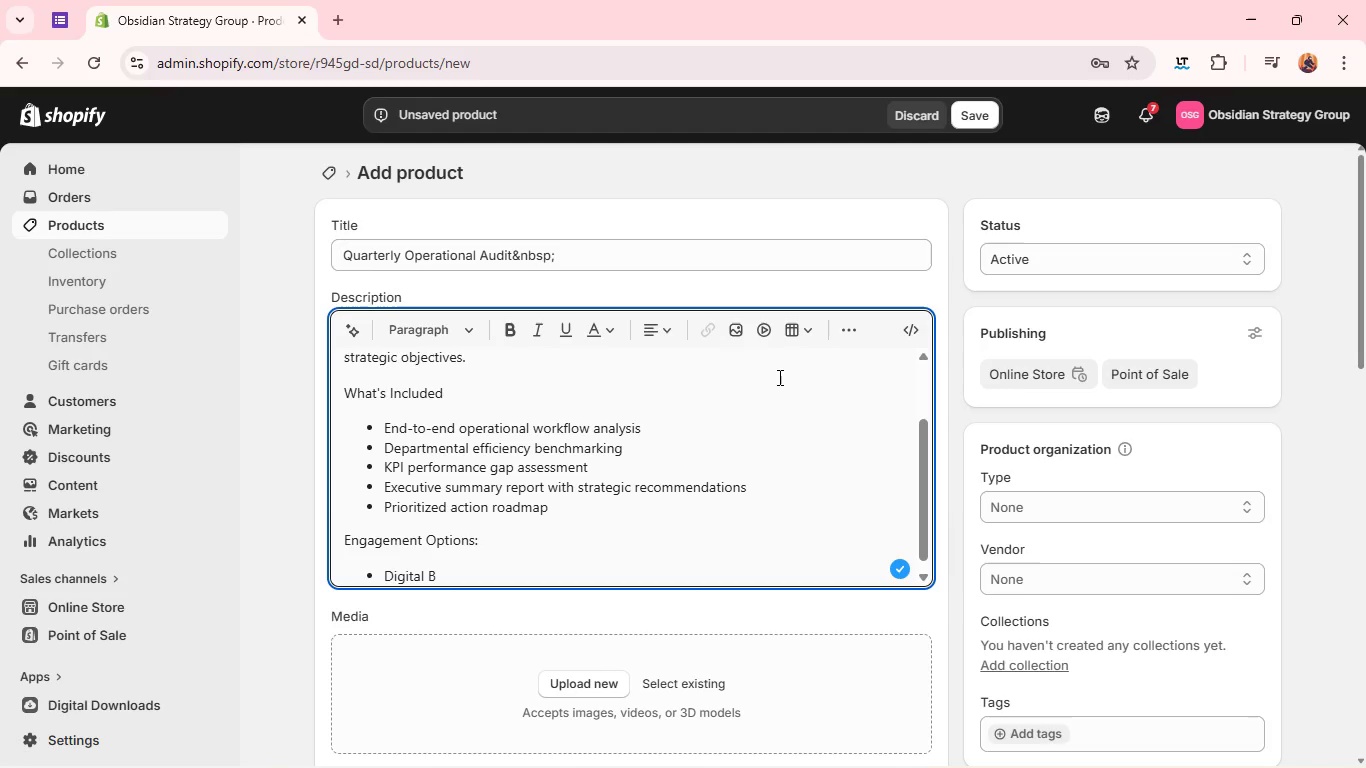 
type(lue )
key(Backspace)
type(print: Compe)
key(Backspace)
type(rehensive audit report woth actionalbe)
key(Backspace)
key(Backspace)
key(Backspace)
type(ble insights)
 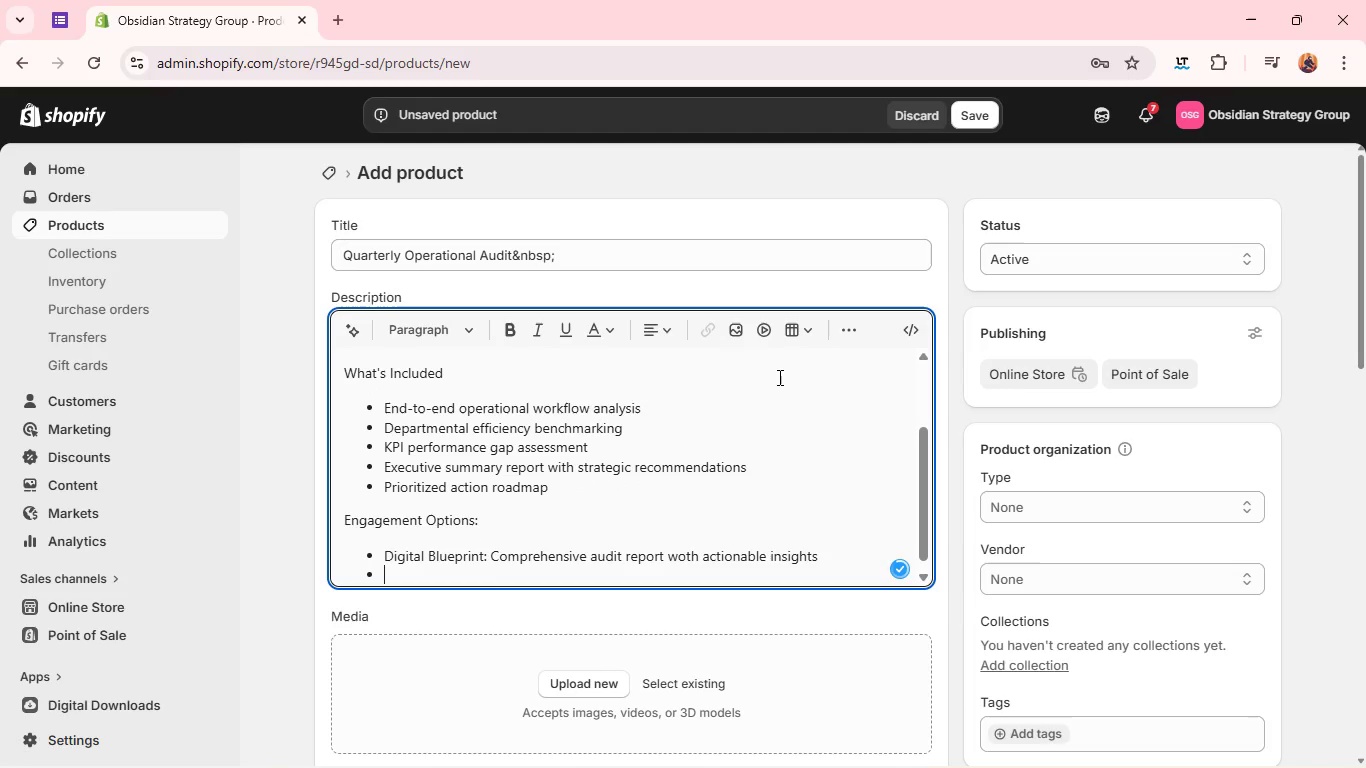 
 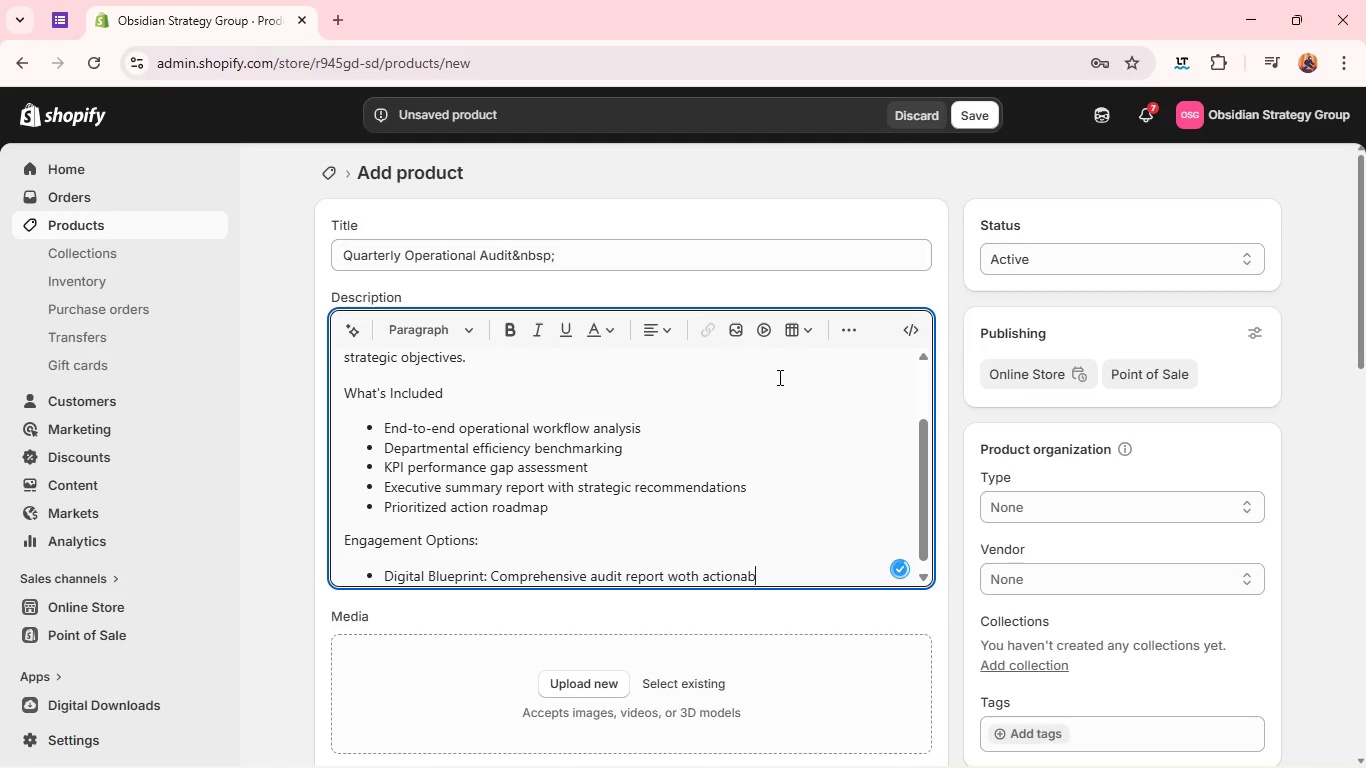 
key(Enter)
 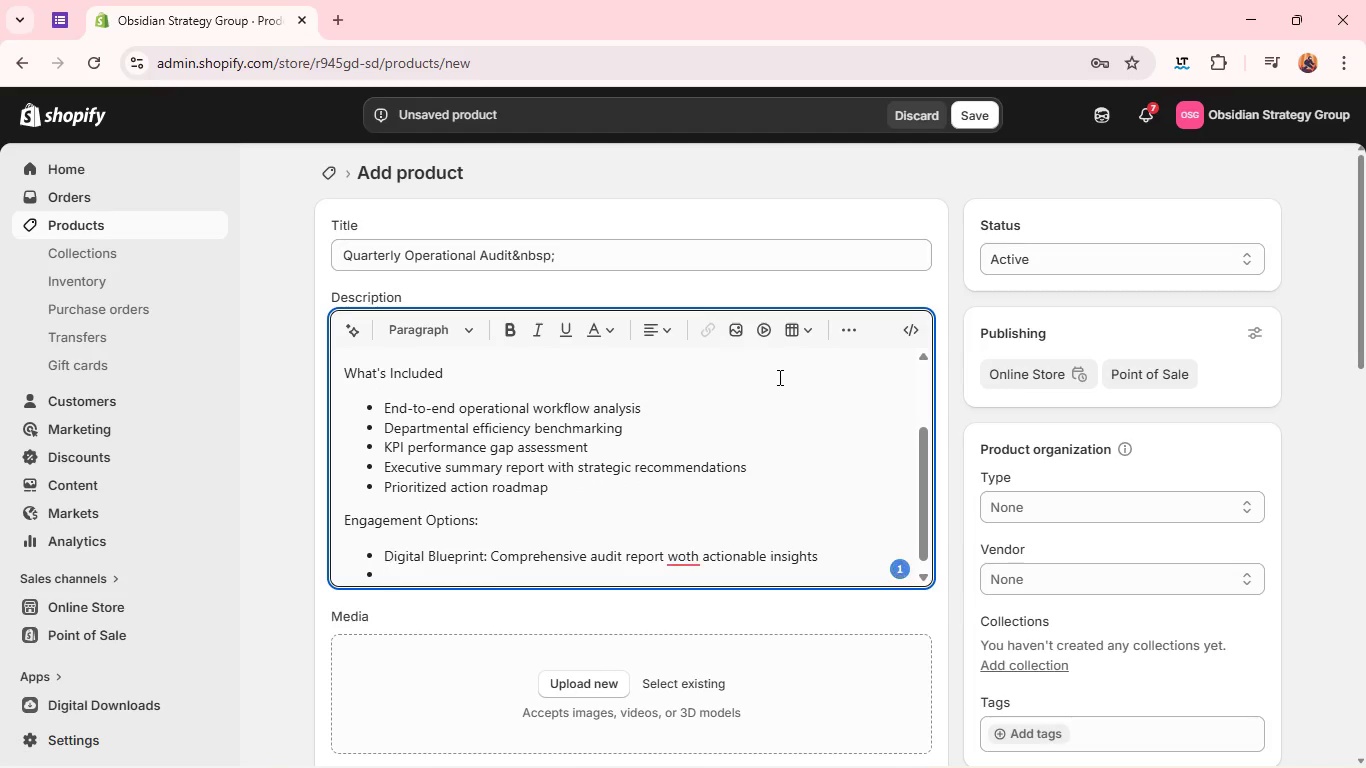 
type(Guided Impleme)
key(Backspace)
type(entation: Audit =)
key(Backspace)
type(_)
key(Backspace)
type(+)
 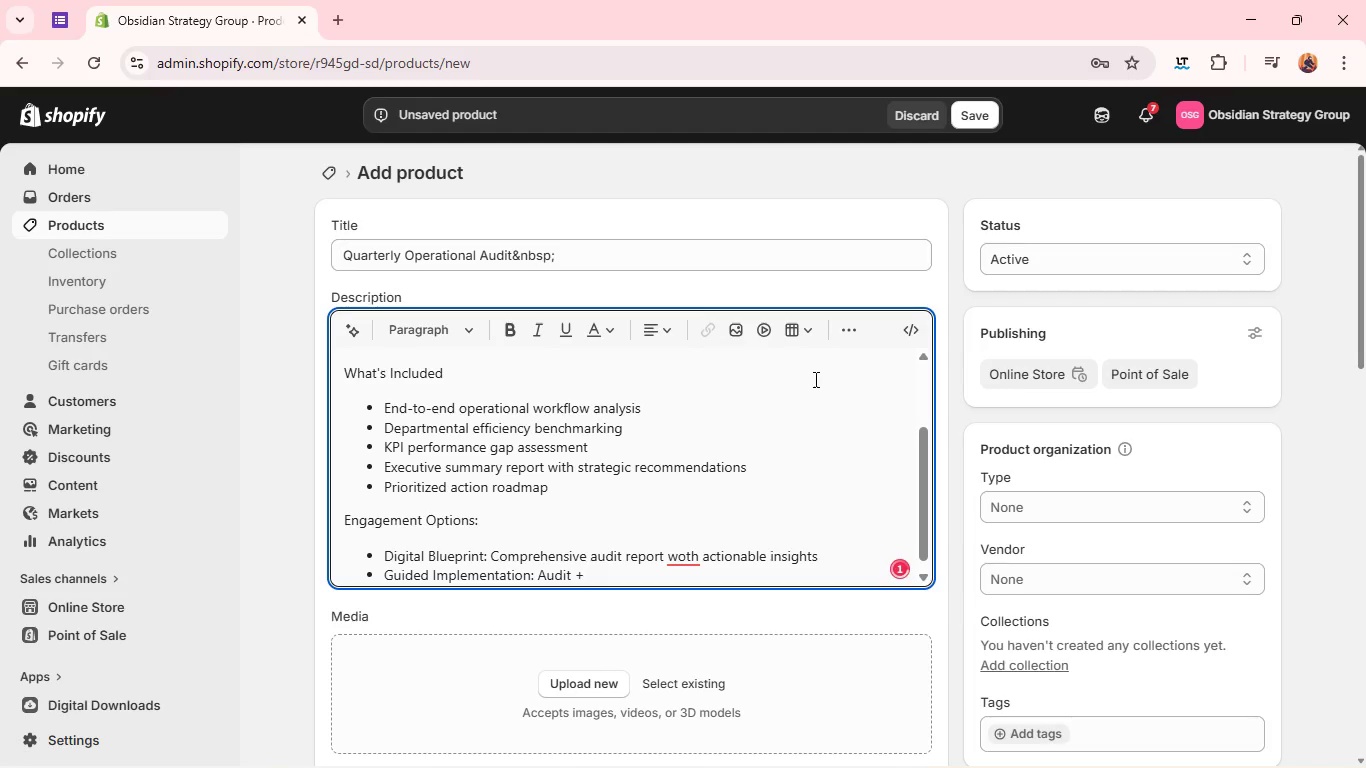 
left_click([682, 552])
 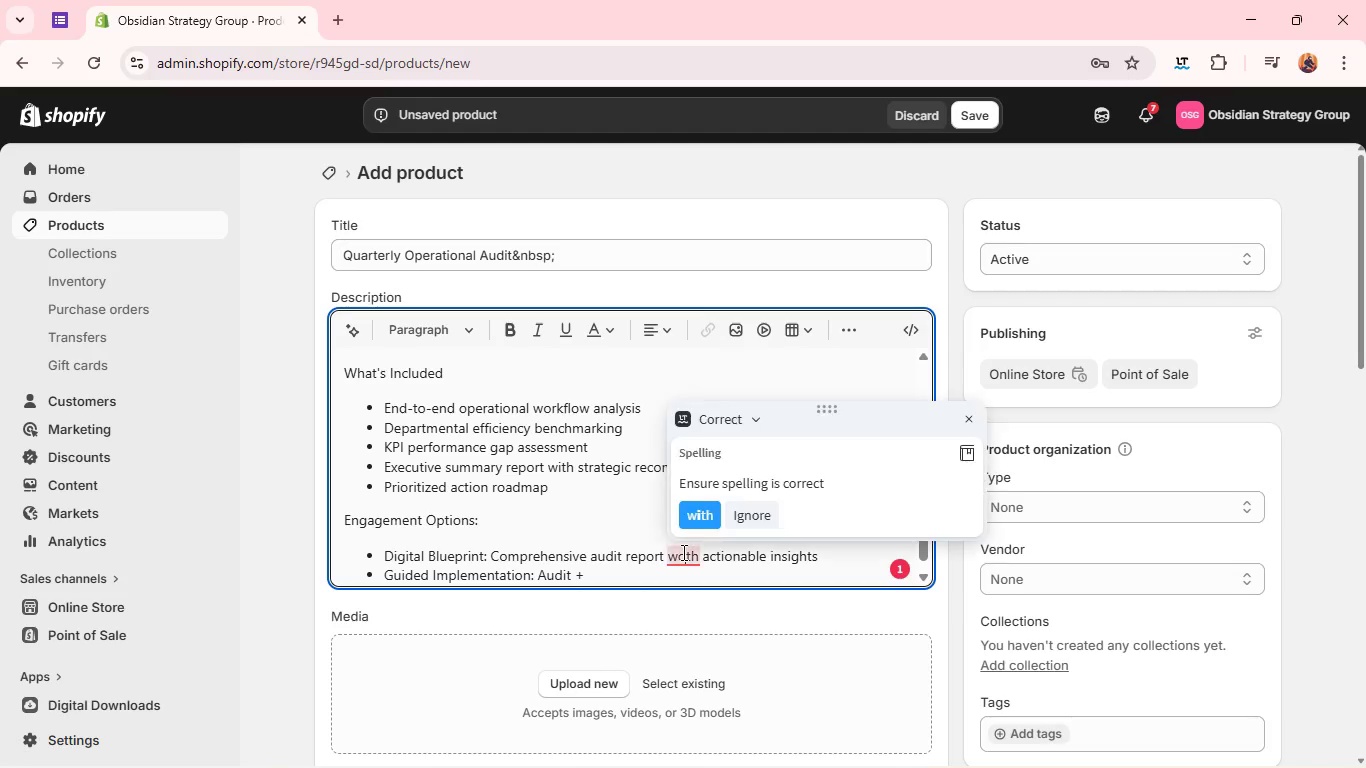 
key(Backspace)
 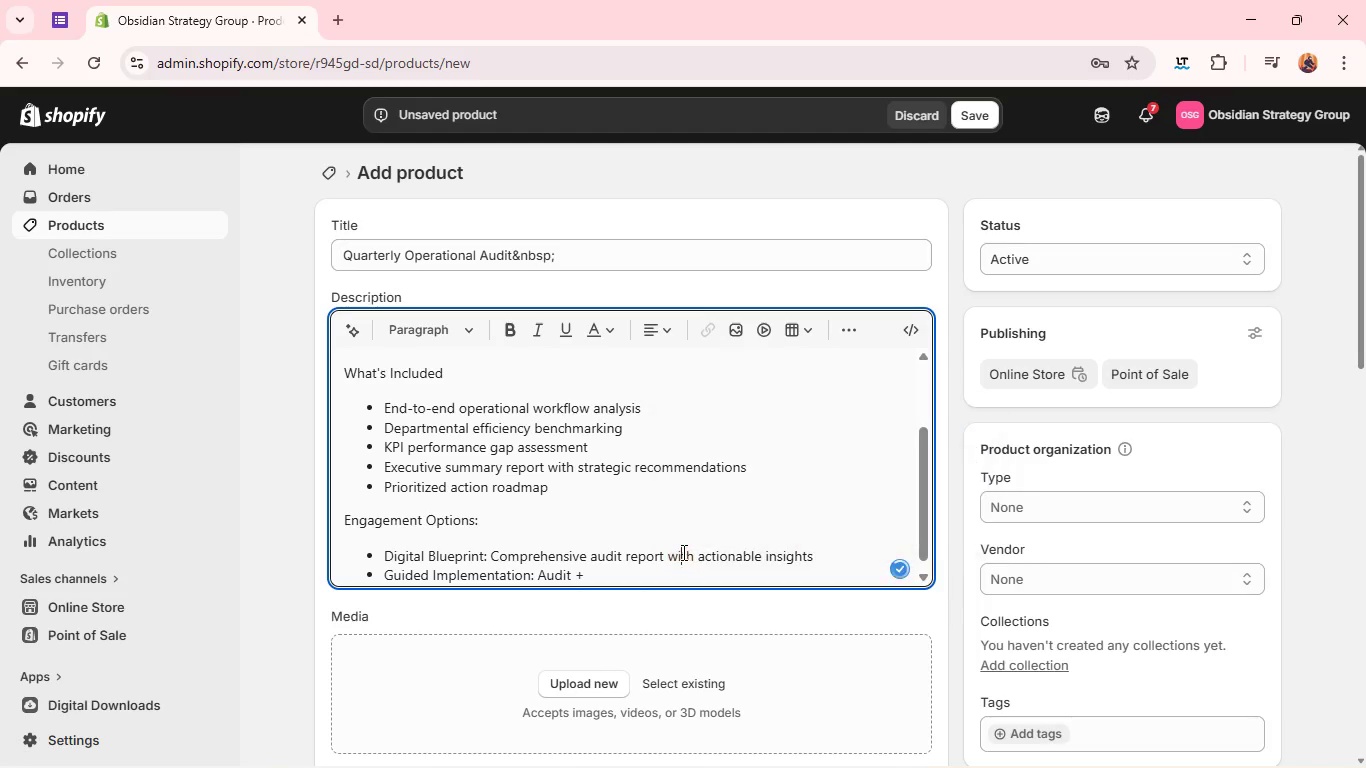 
key(I)
 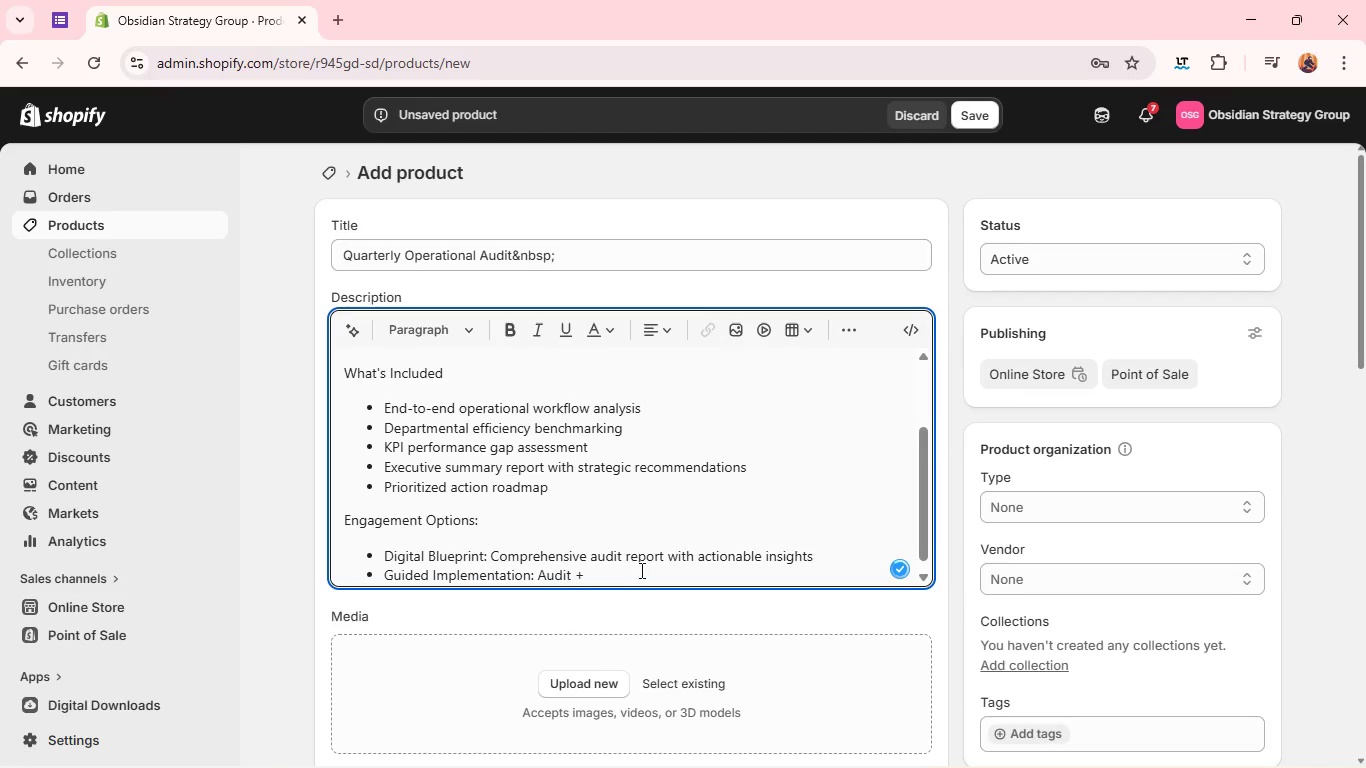 
left_click([640, 570])
 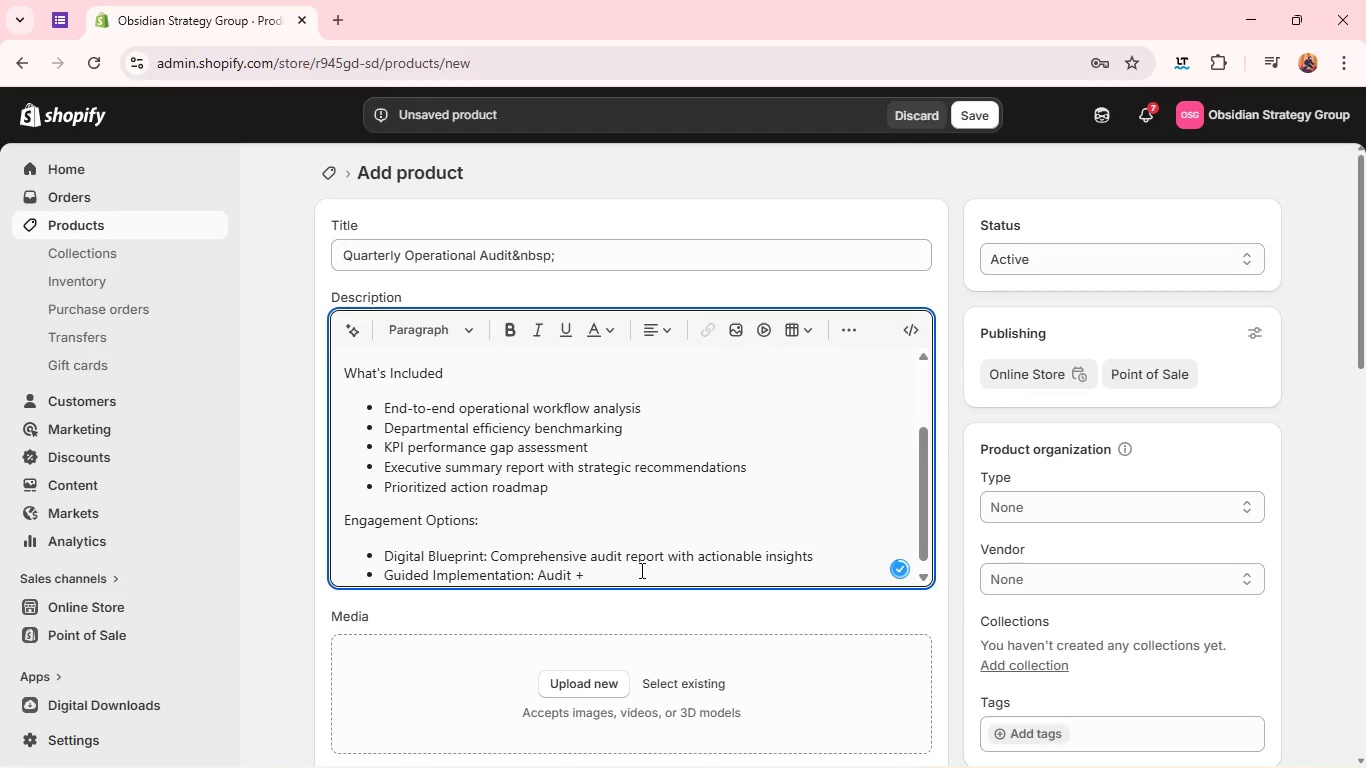 
type( advisory sessions to support execi)
key(Backspace)
type(ution)
 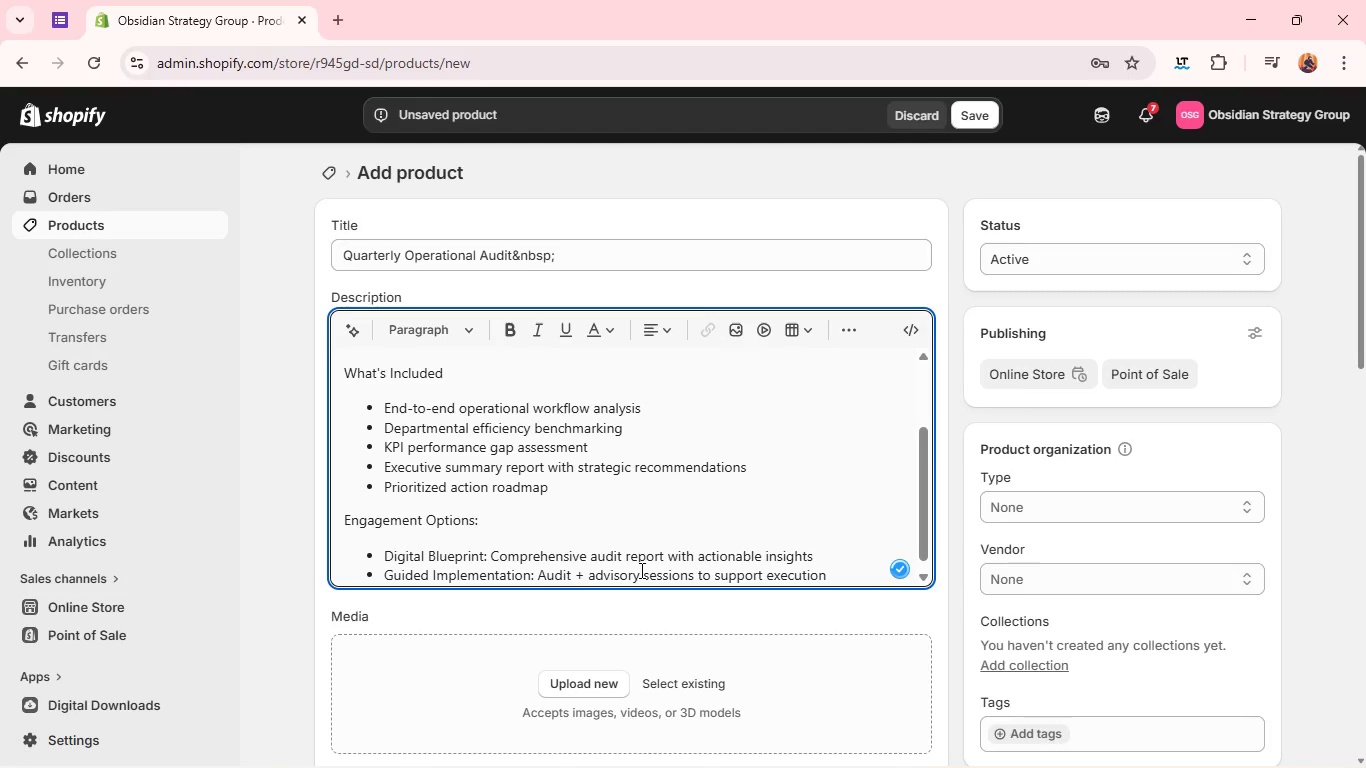 
key(Enter)
 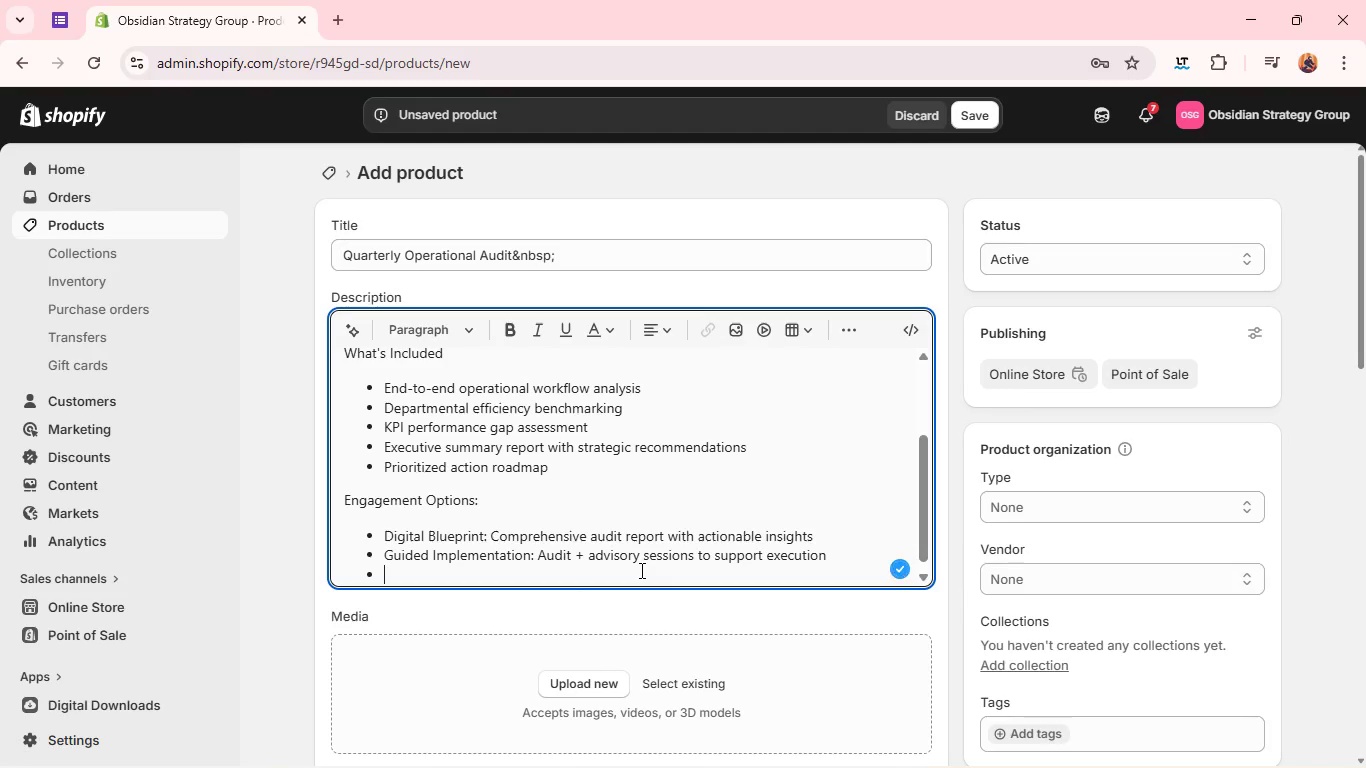 
type(Executive Partnership: Full audit + hands-on operational restructiong)
key(Backspace)
key(Backspace)
key(Backspace)
key(Backspace)
type(uring )
 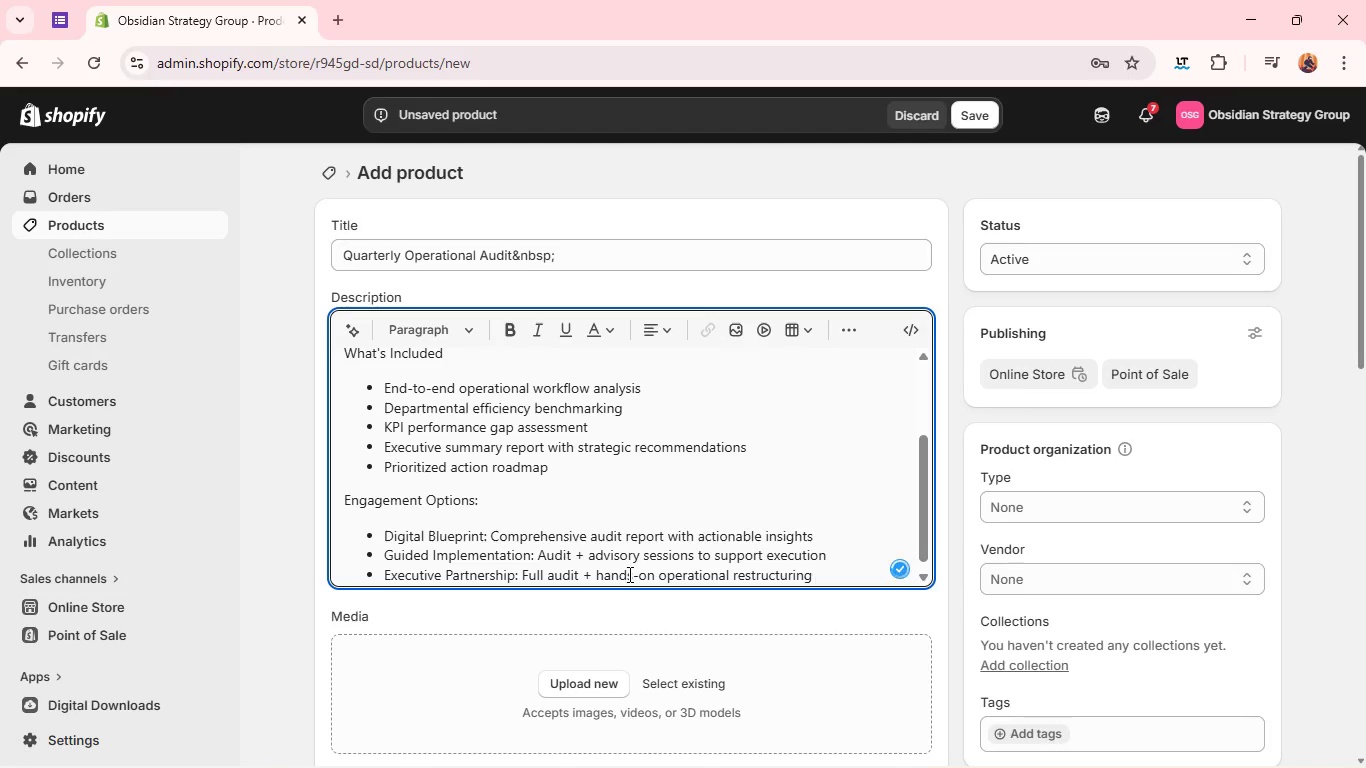 
key(Enter)
 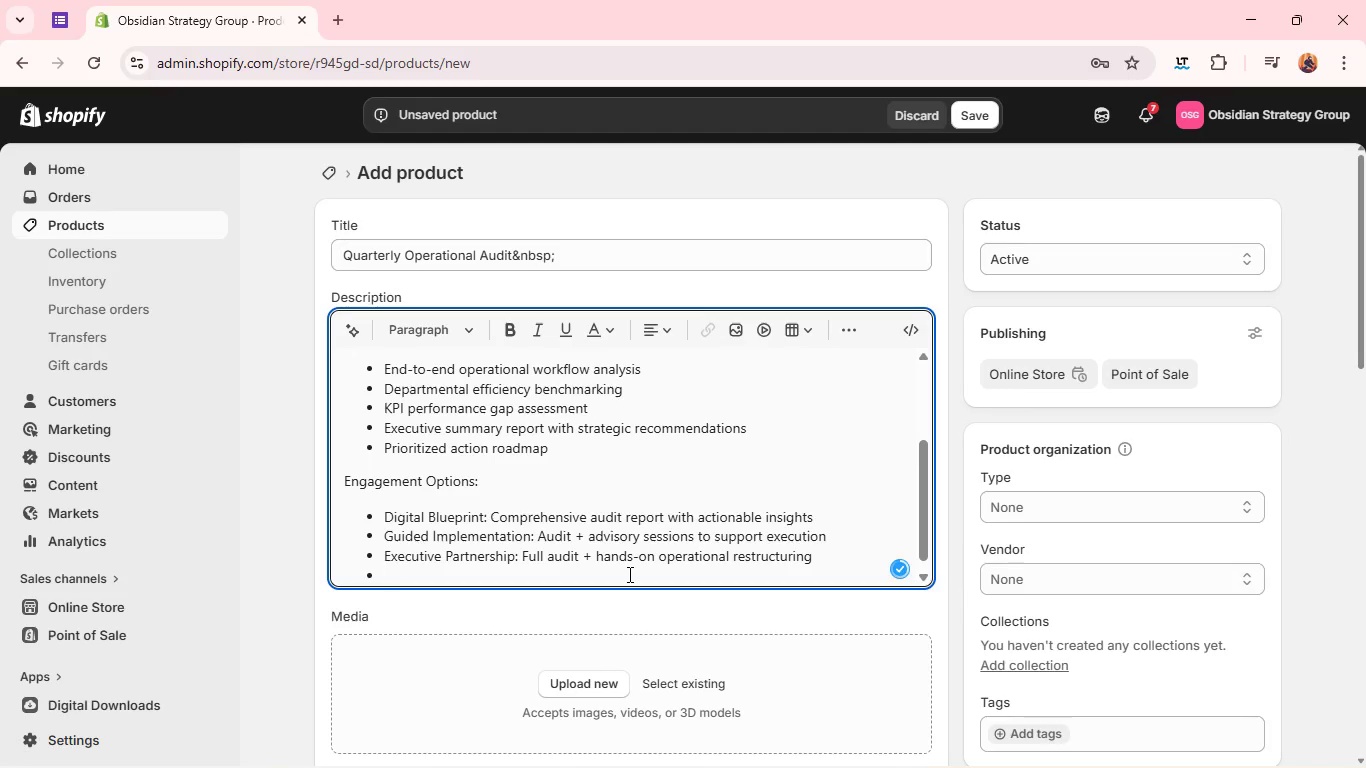 
key(Enter)
 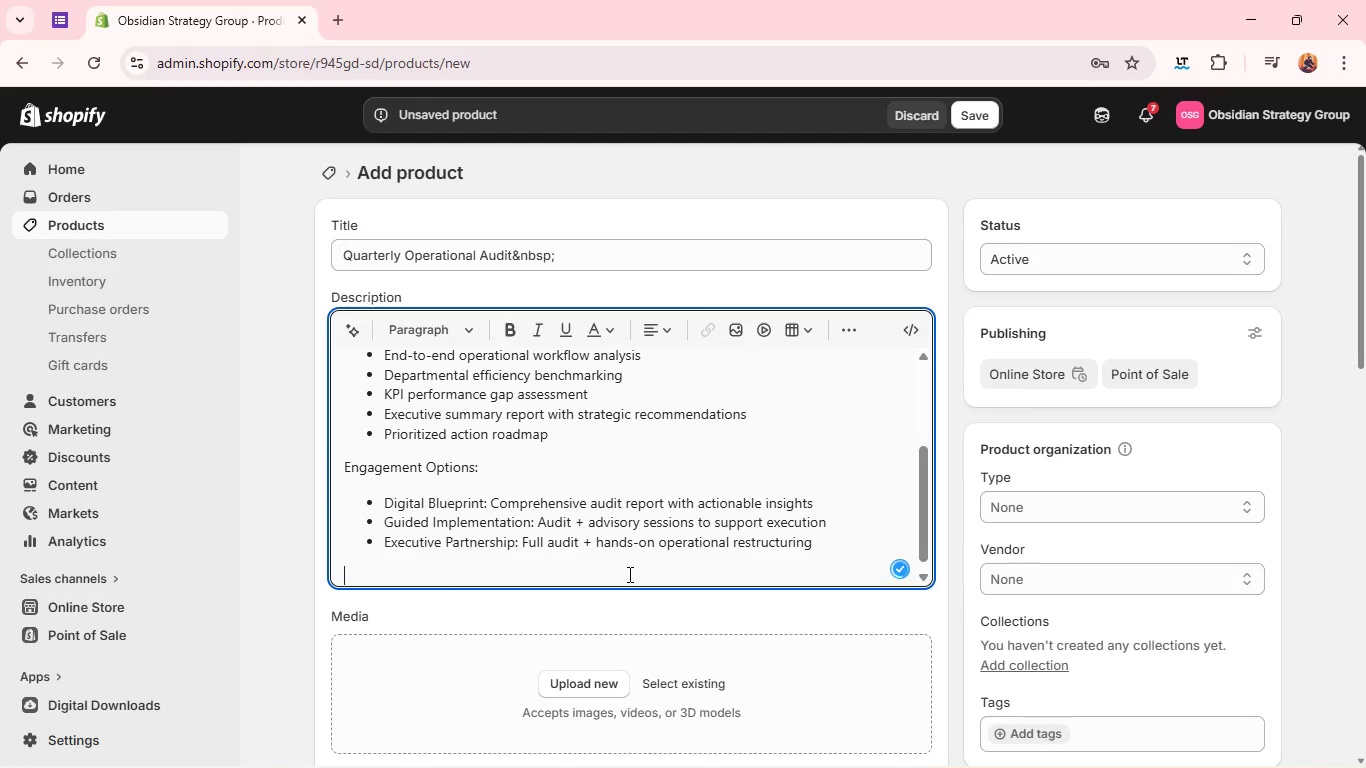 
type(Success Metrics)
 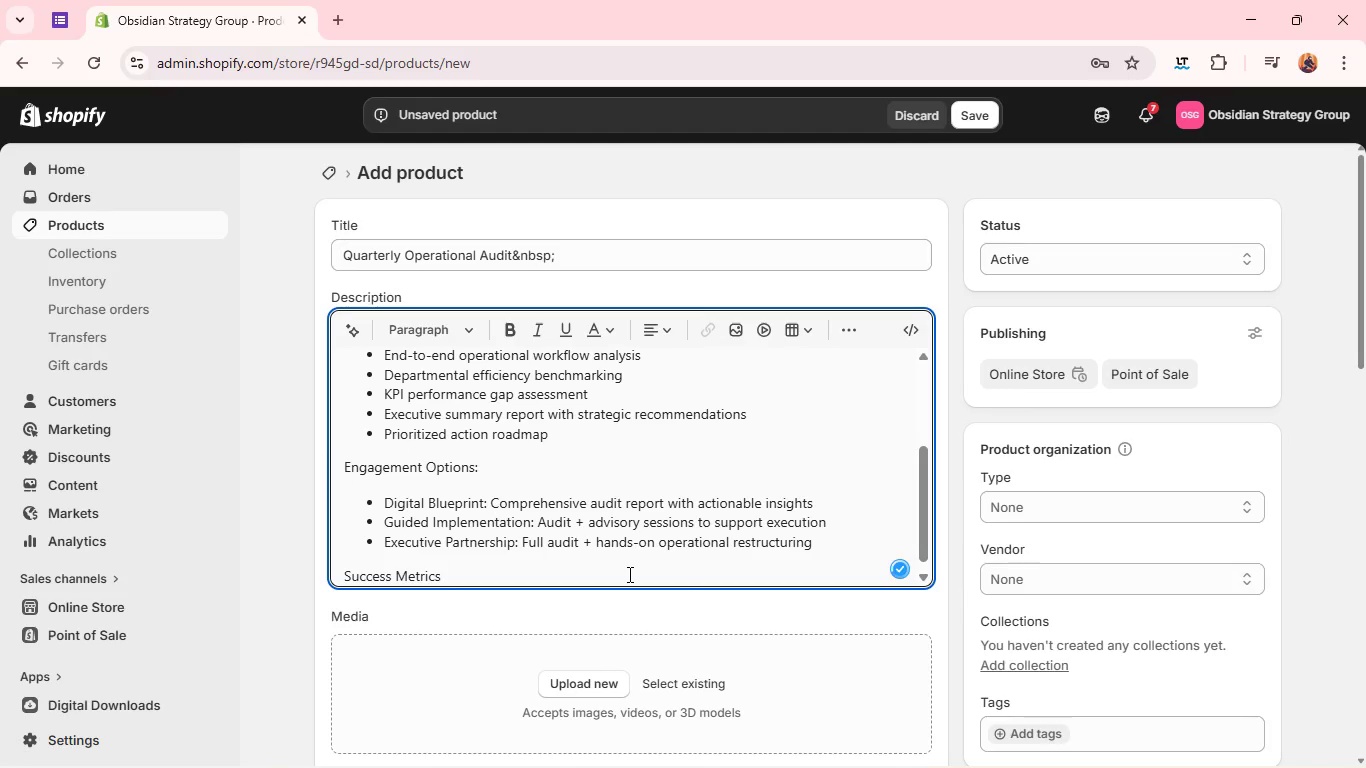 
key(Enter)
 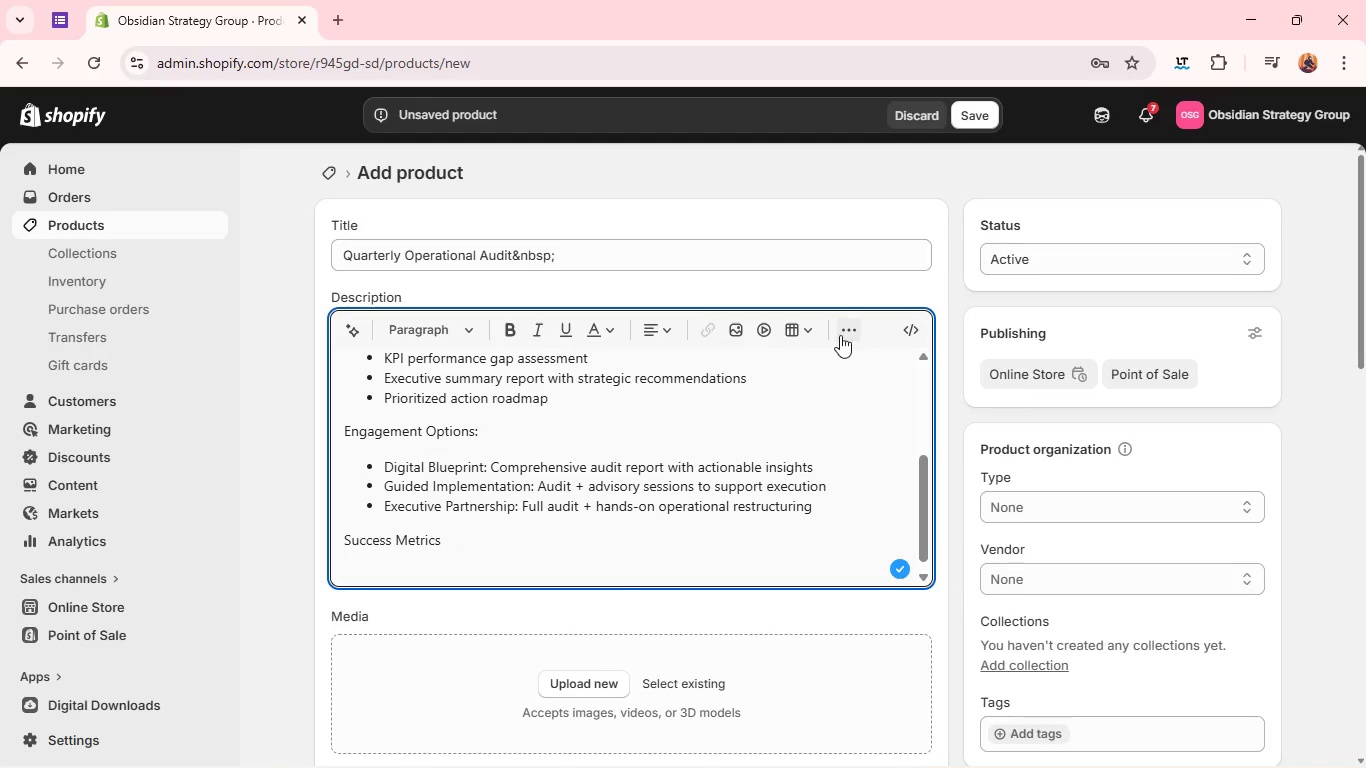 
left_click([839, 326])
 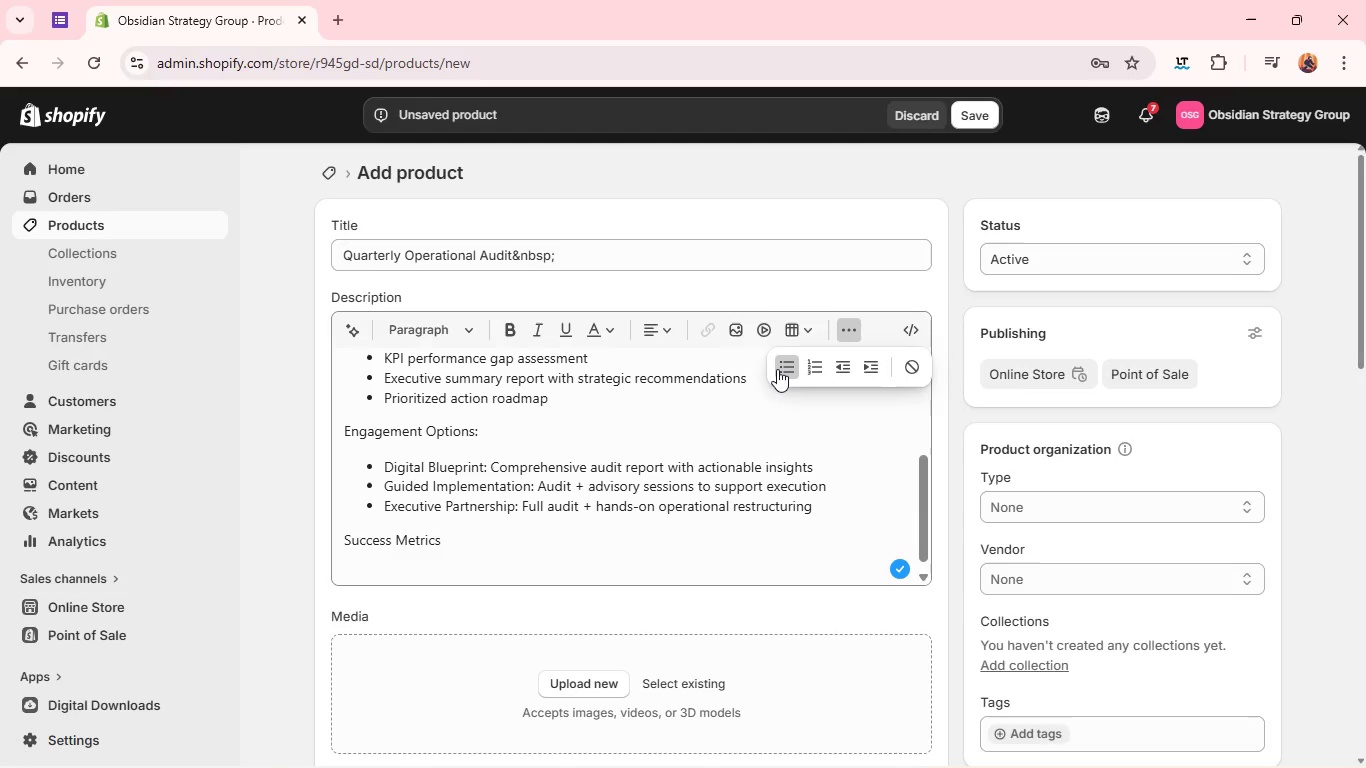 
left_click([777, 369])
 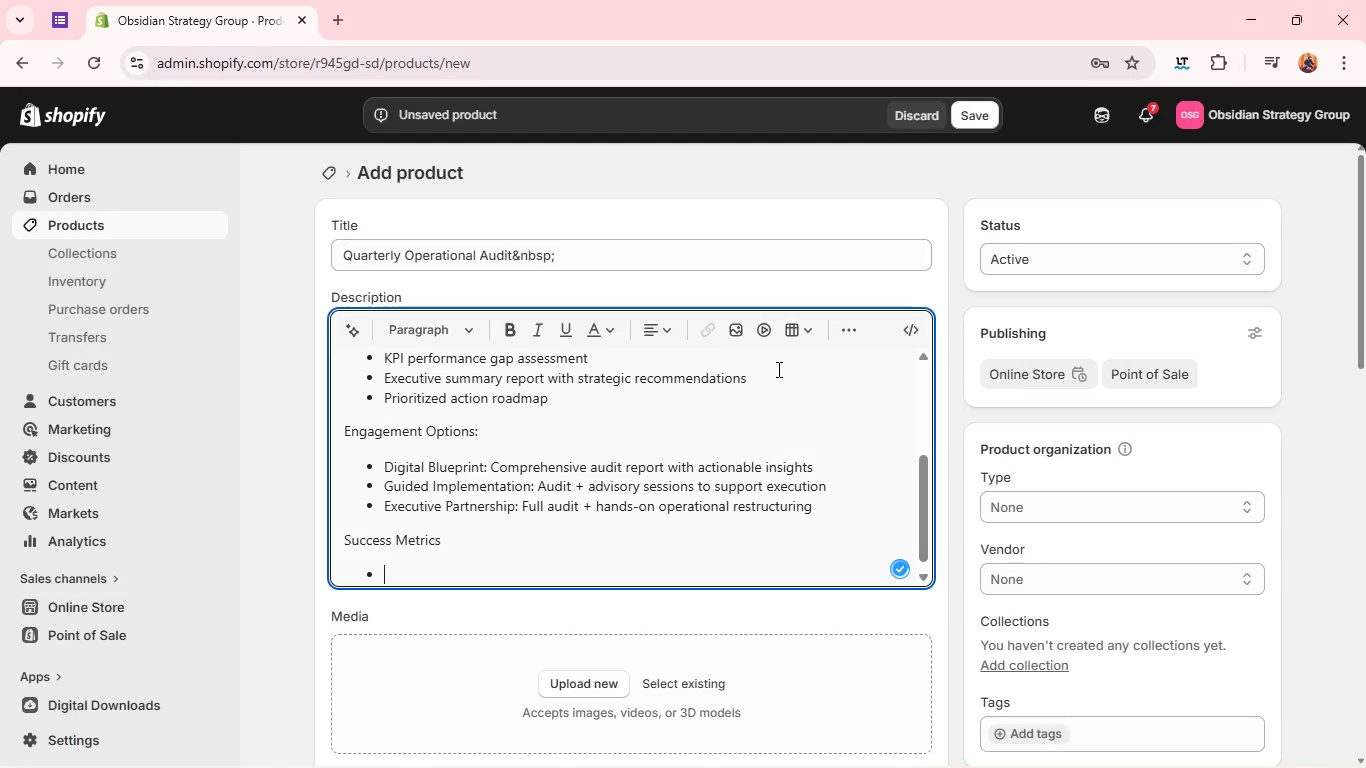 
type(15-30% improvement in operational effe)
key(Backspace)
type(o)
key(Backspace)
type(iciency)
 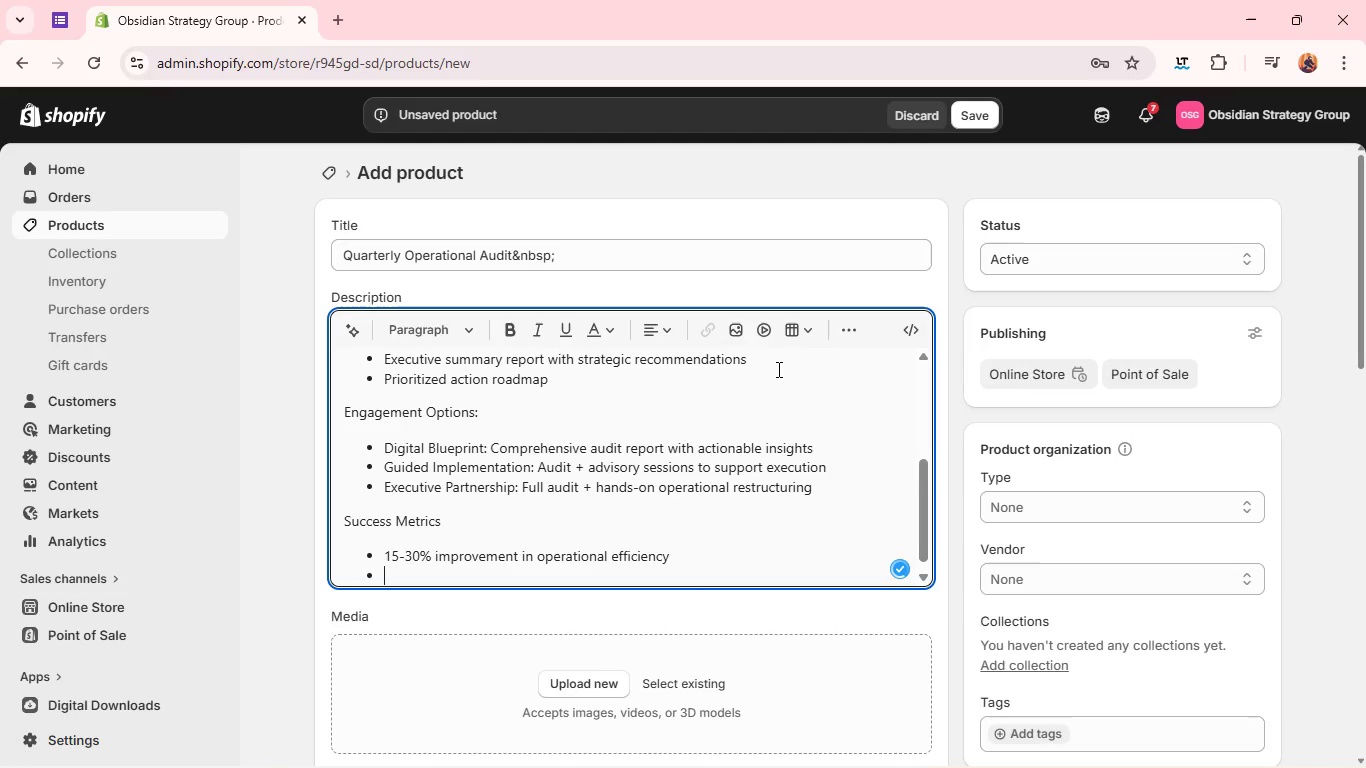 
 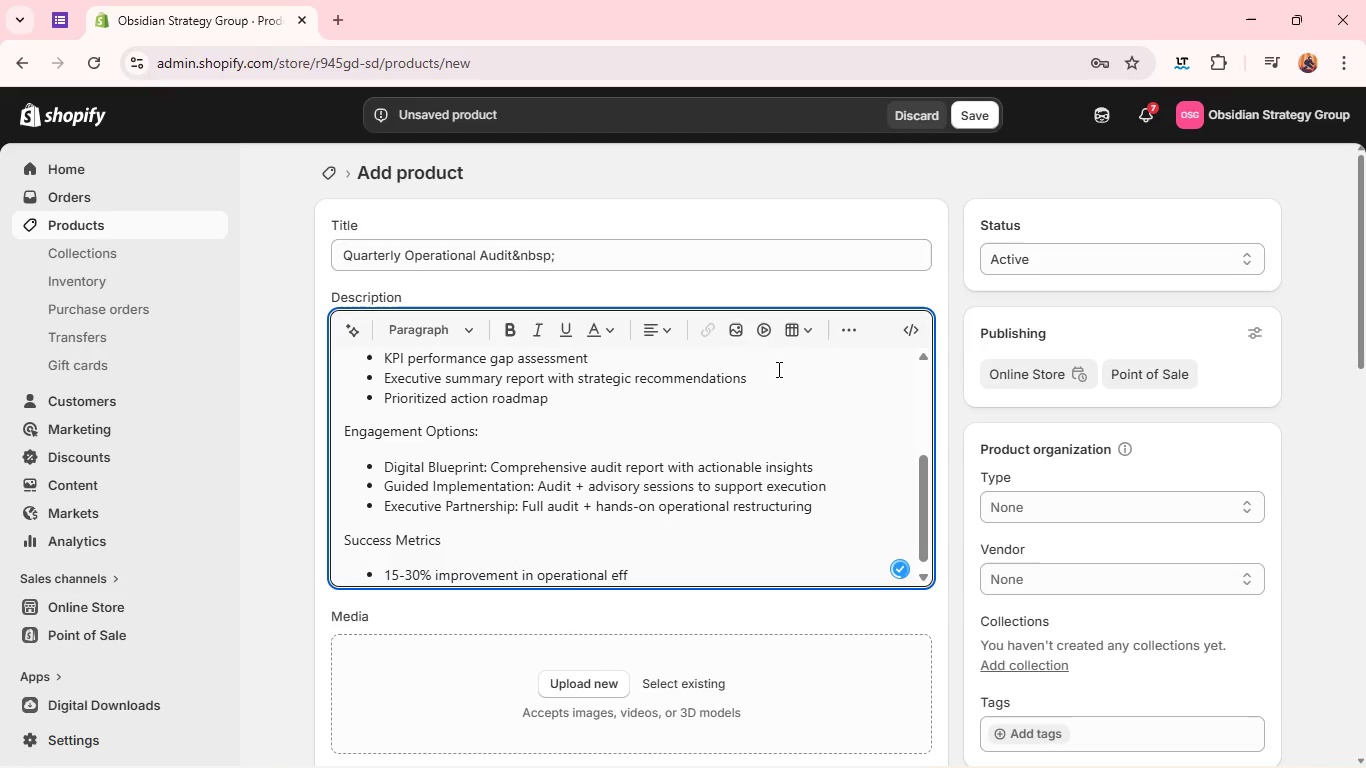 
key(Enter)
 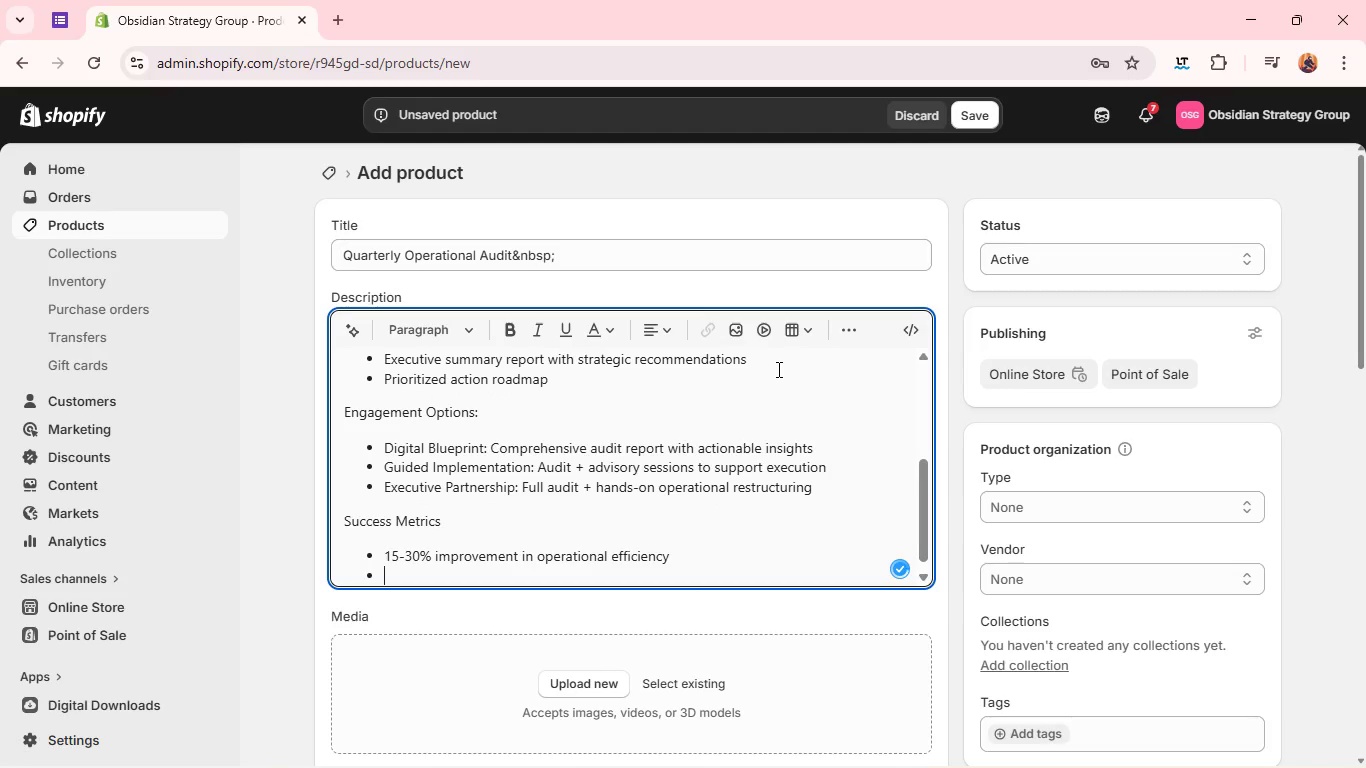 
type(Reduced process redundancies)
 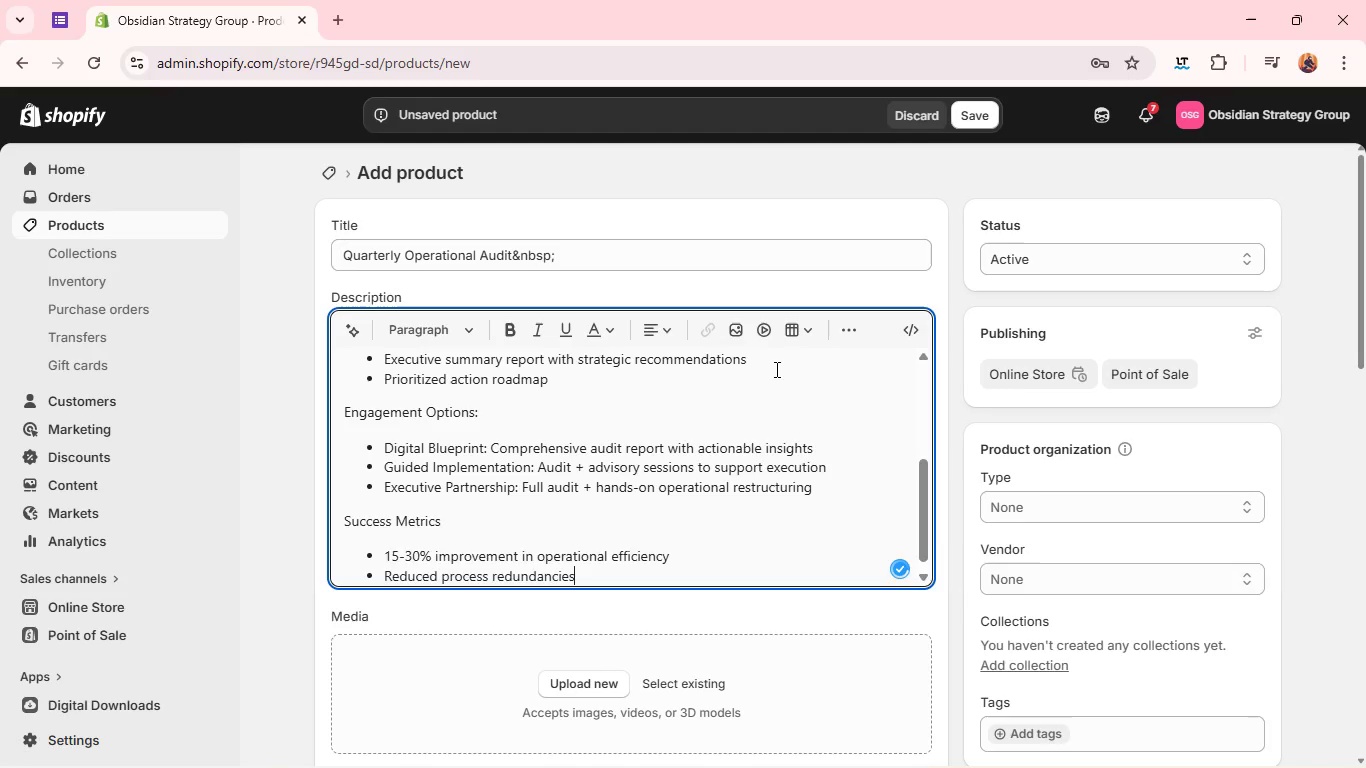 
key(Enter)
 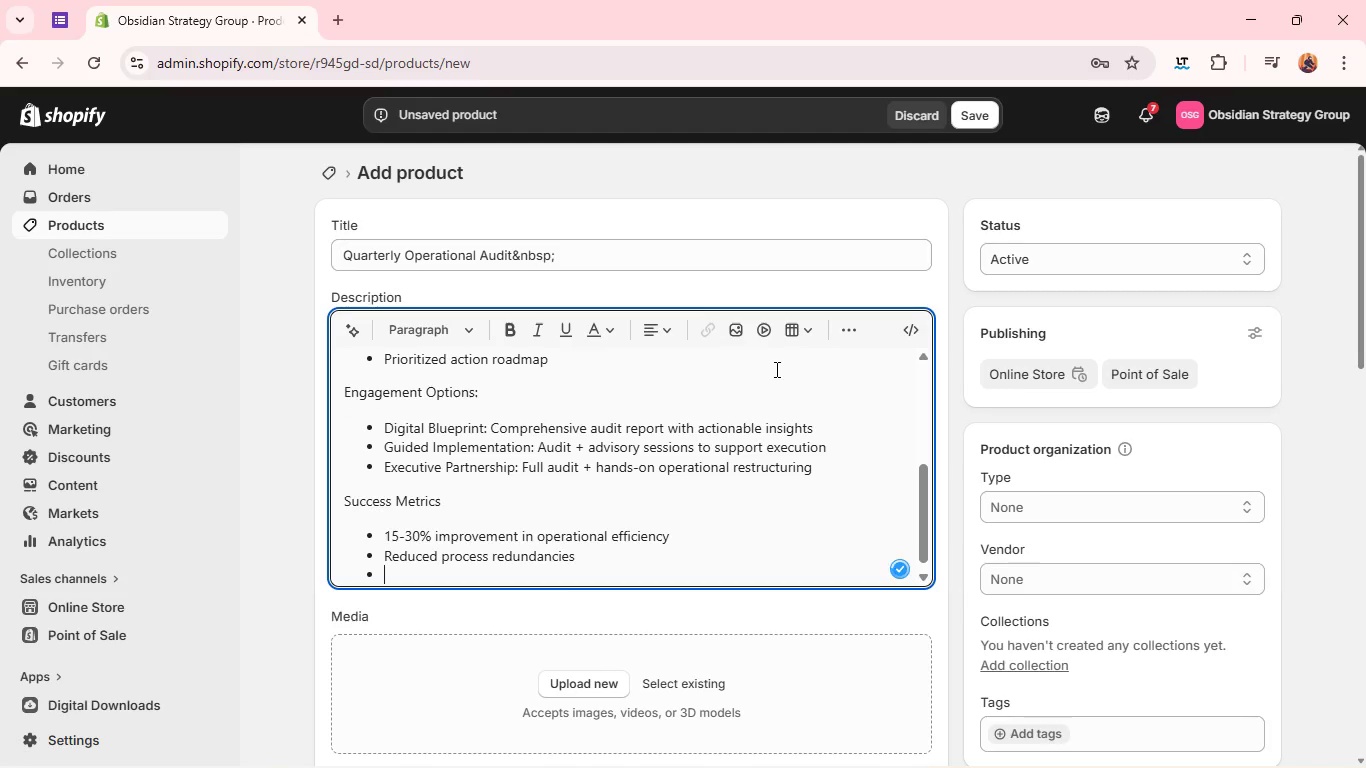 
hold_key(key=ShiftLeft, duration=0.59)
 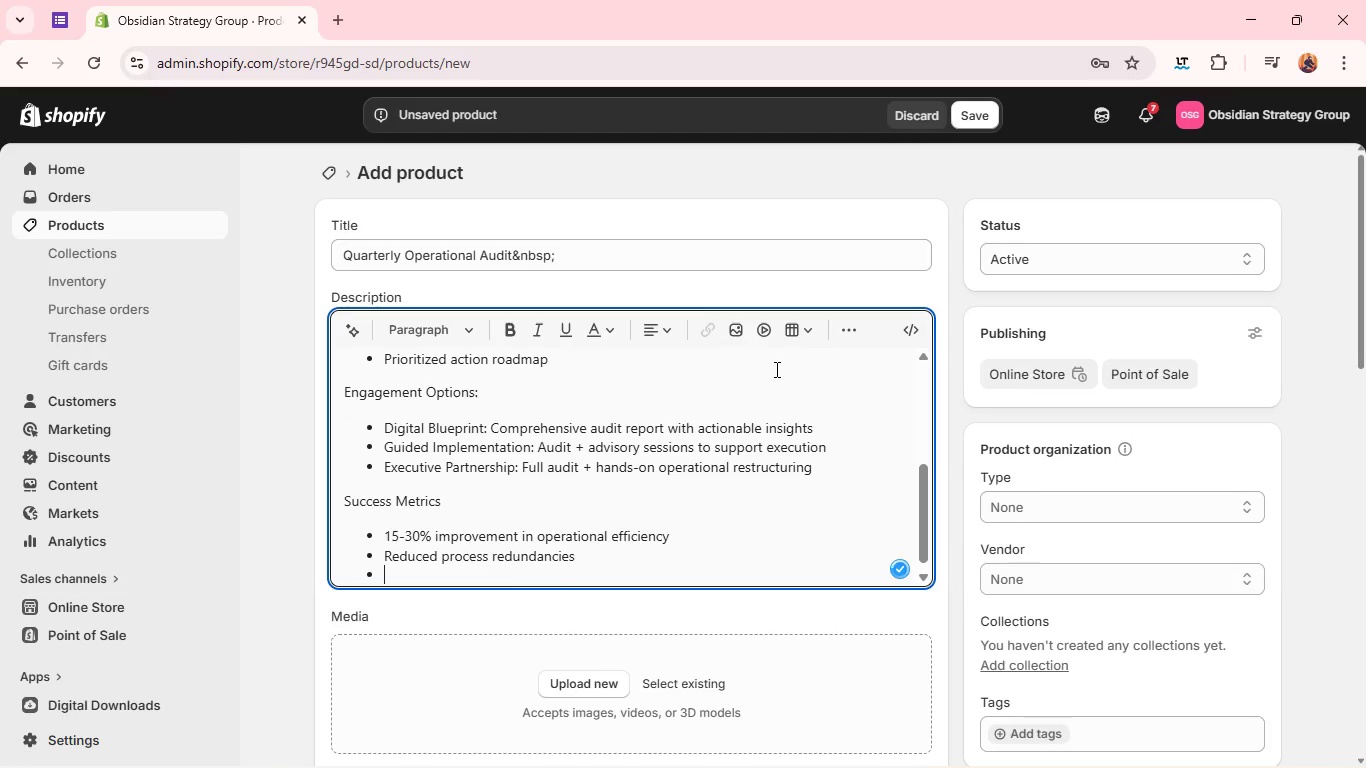 
type(Faster ec)
key(Backspace)
type(xecution cycles across departments)
 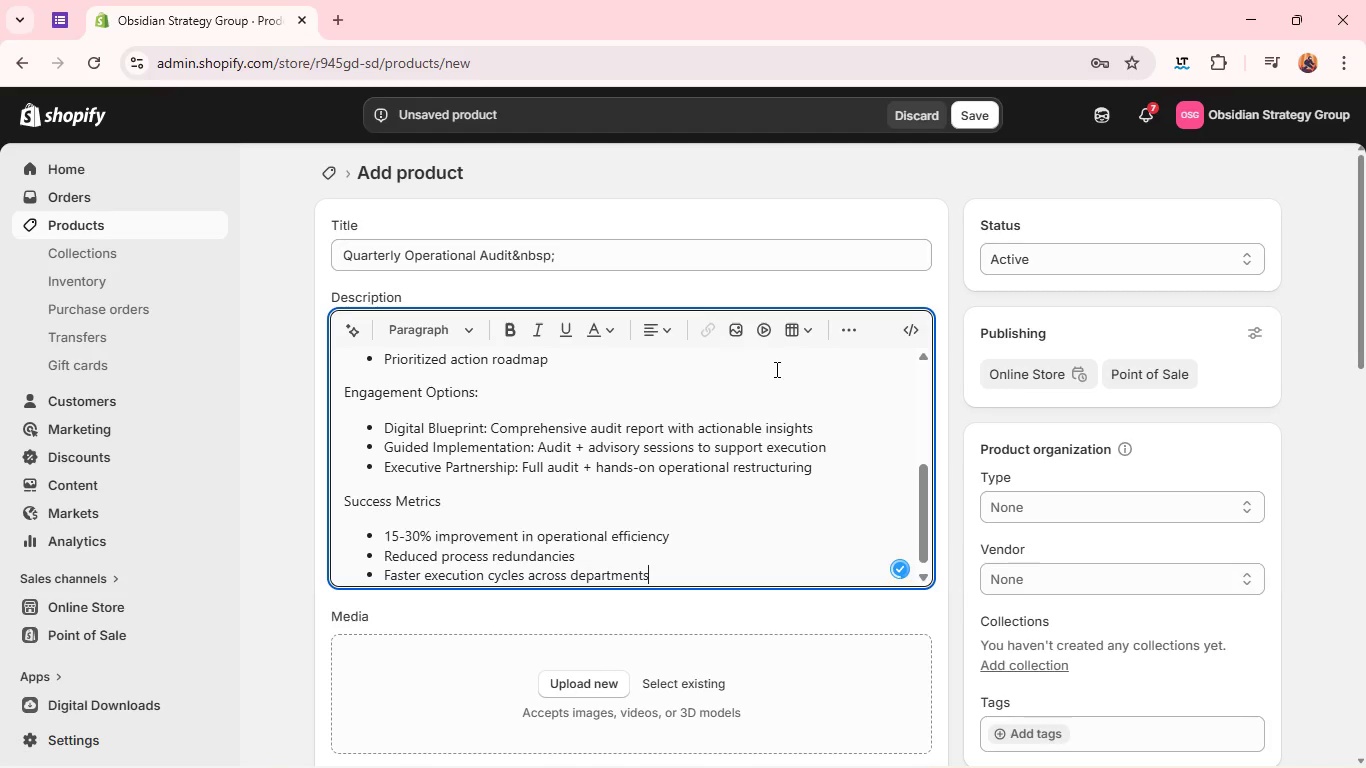 
key(Enter)
 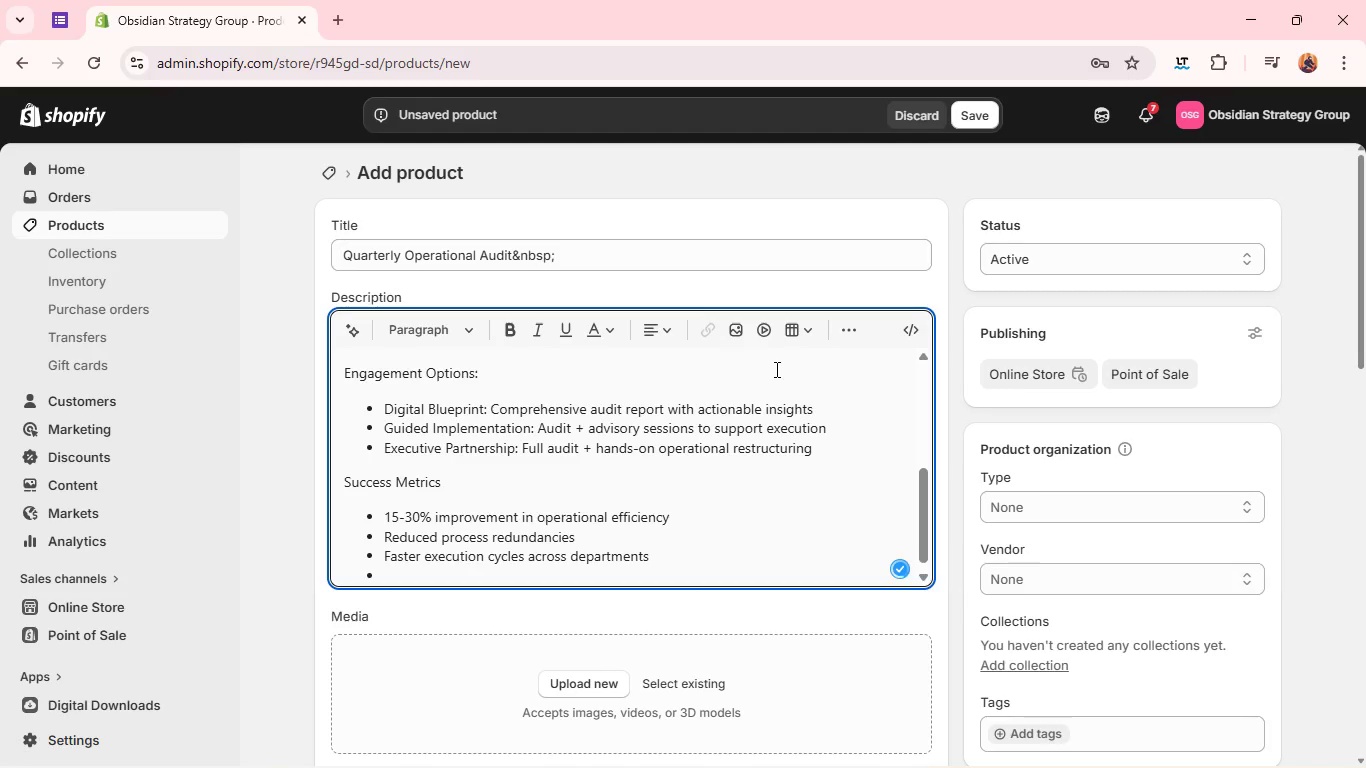 
type(Improved KPI alignment )
 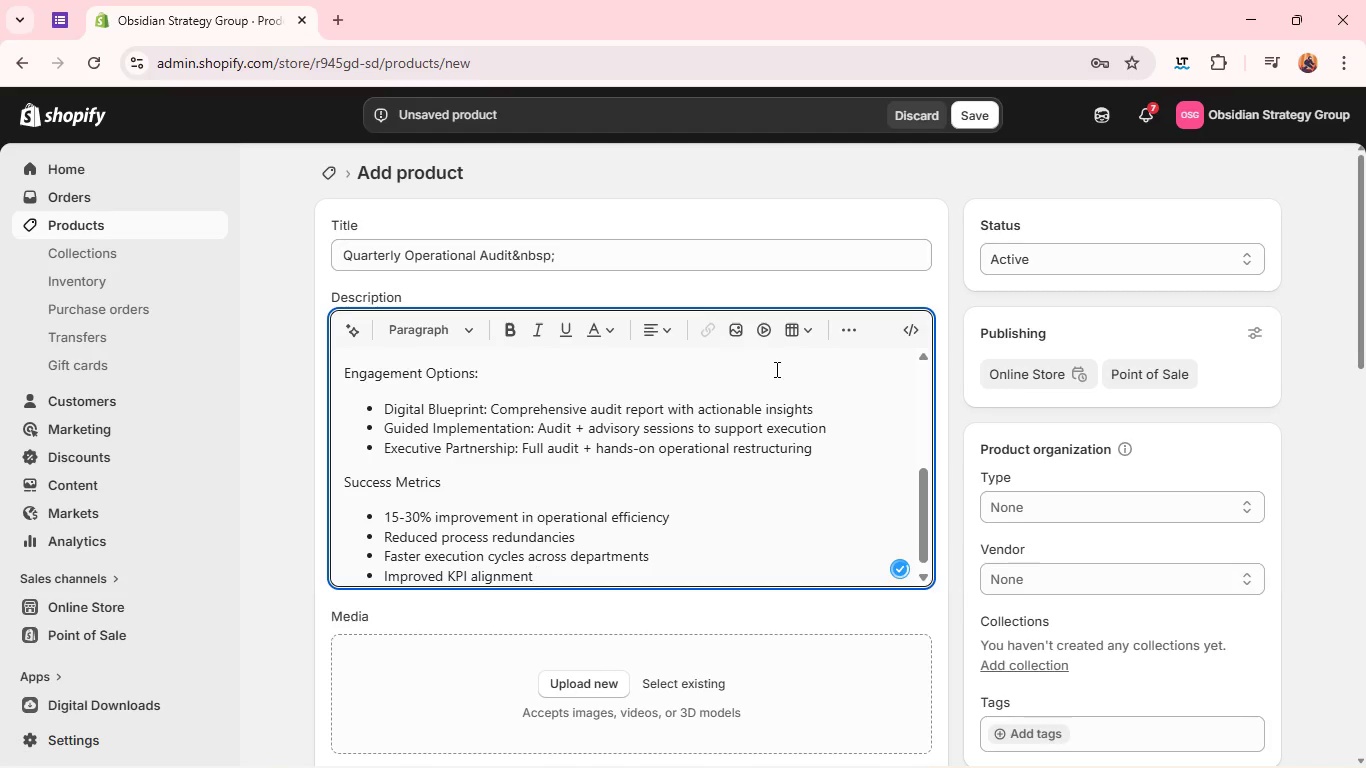 
key(Enter)
 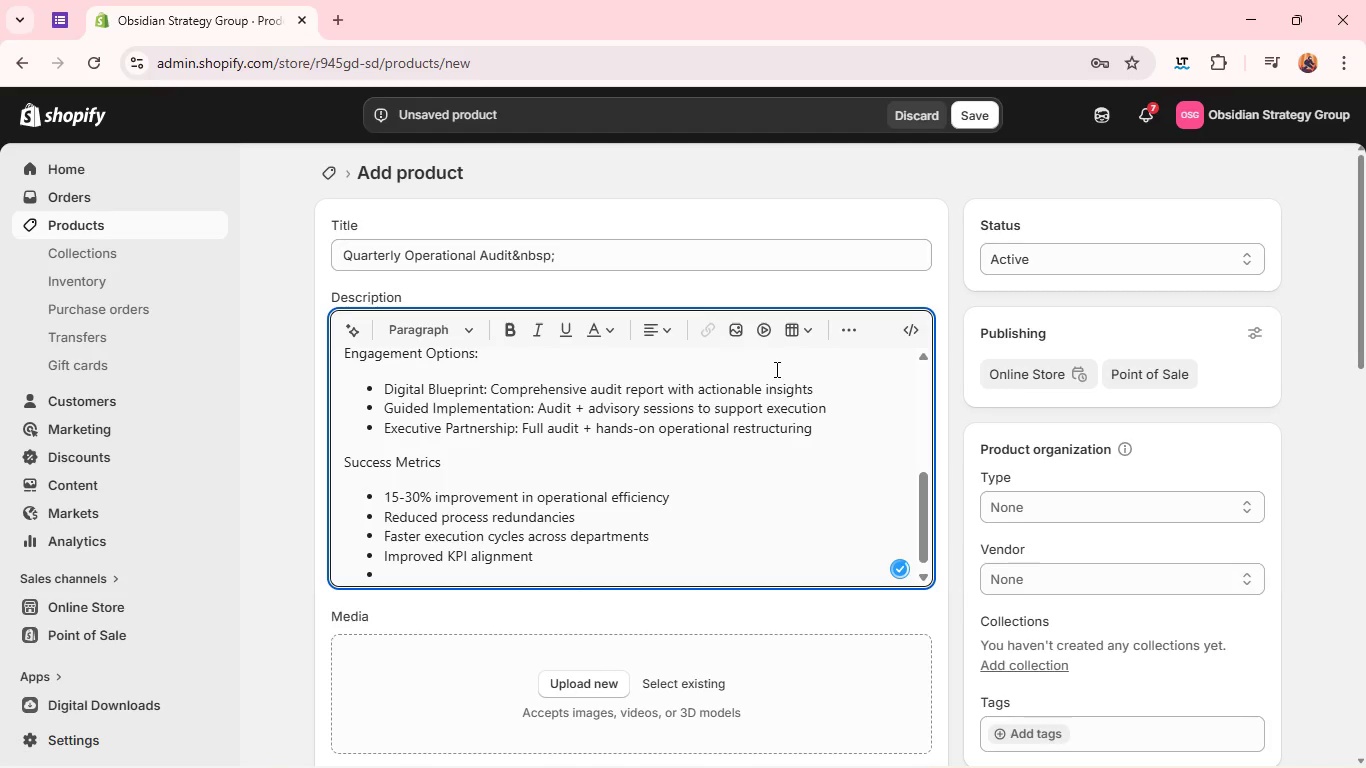 
key(Enter)
 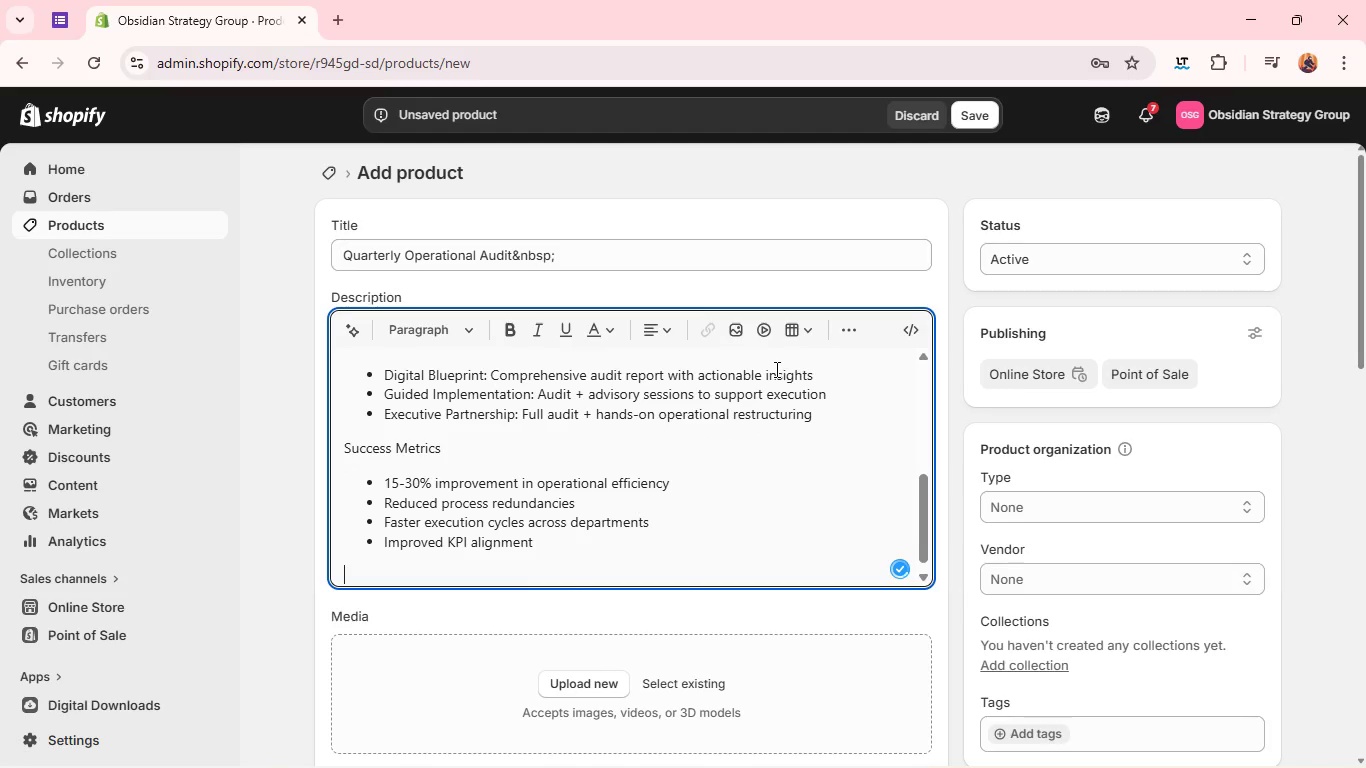 
type(Pre)
 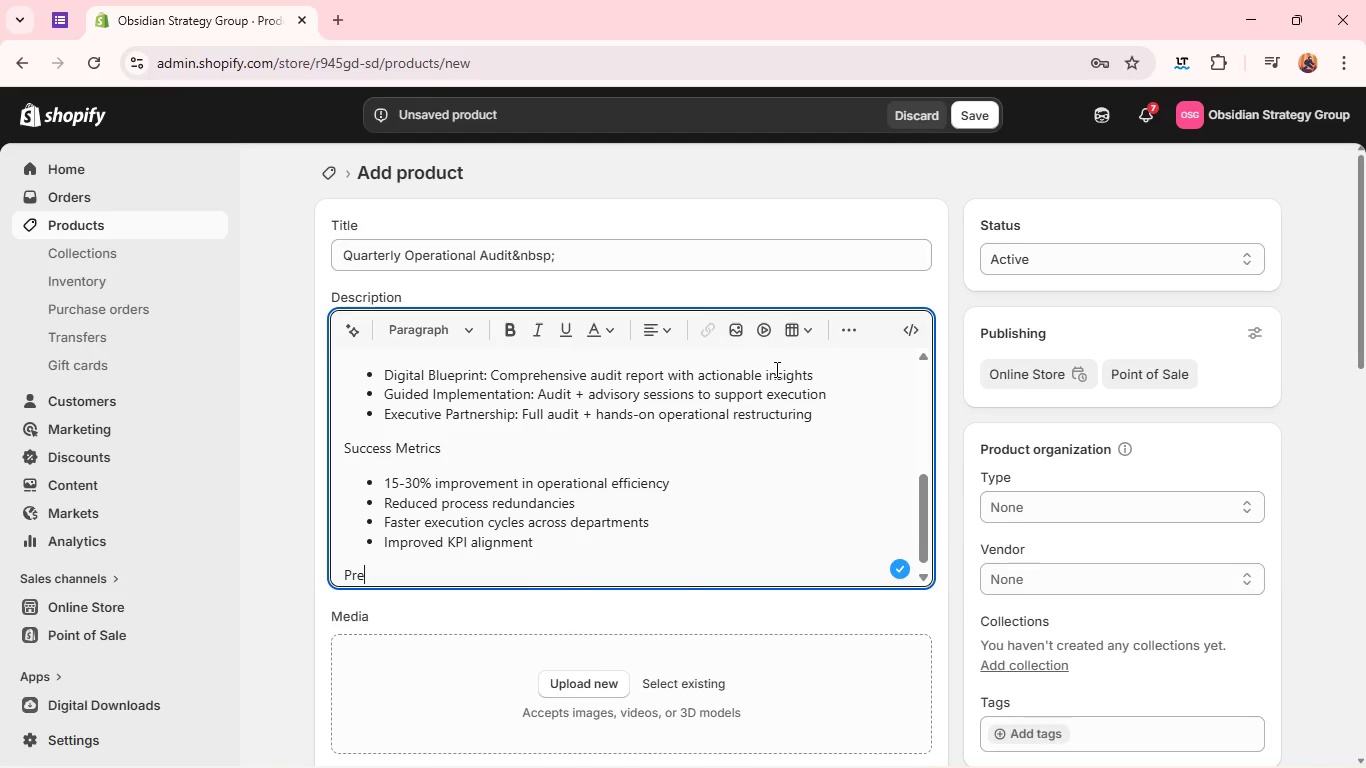 
type(requisites)
 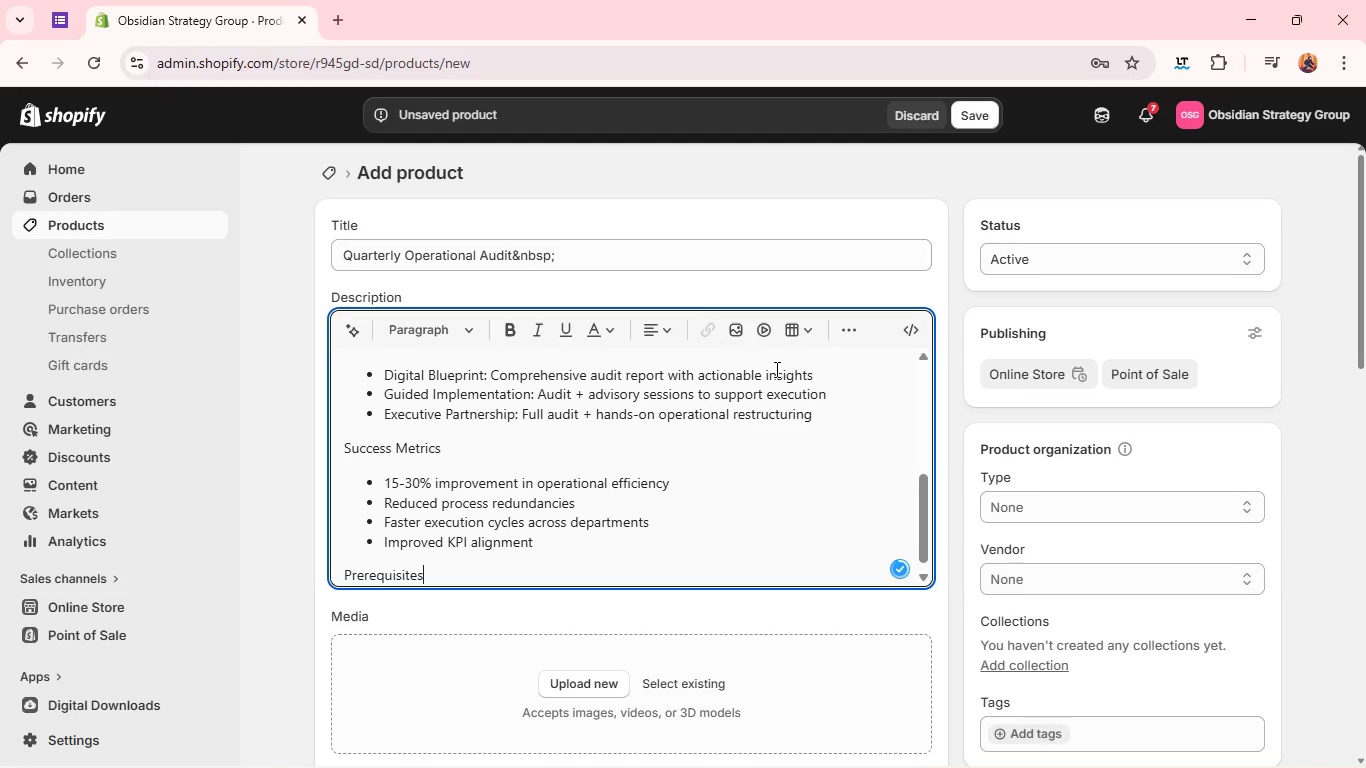 
key(Enter)
 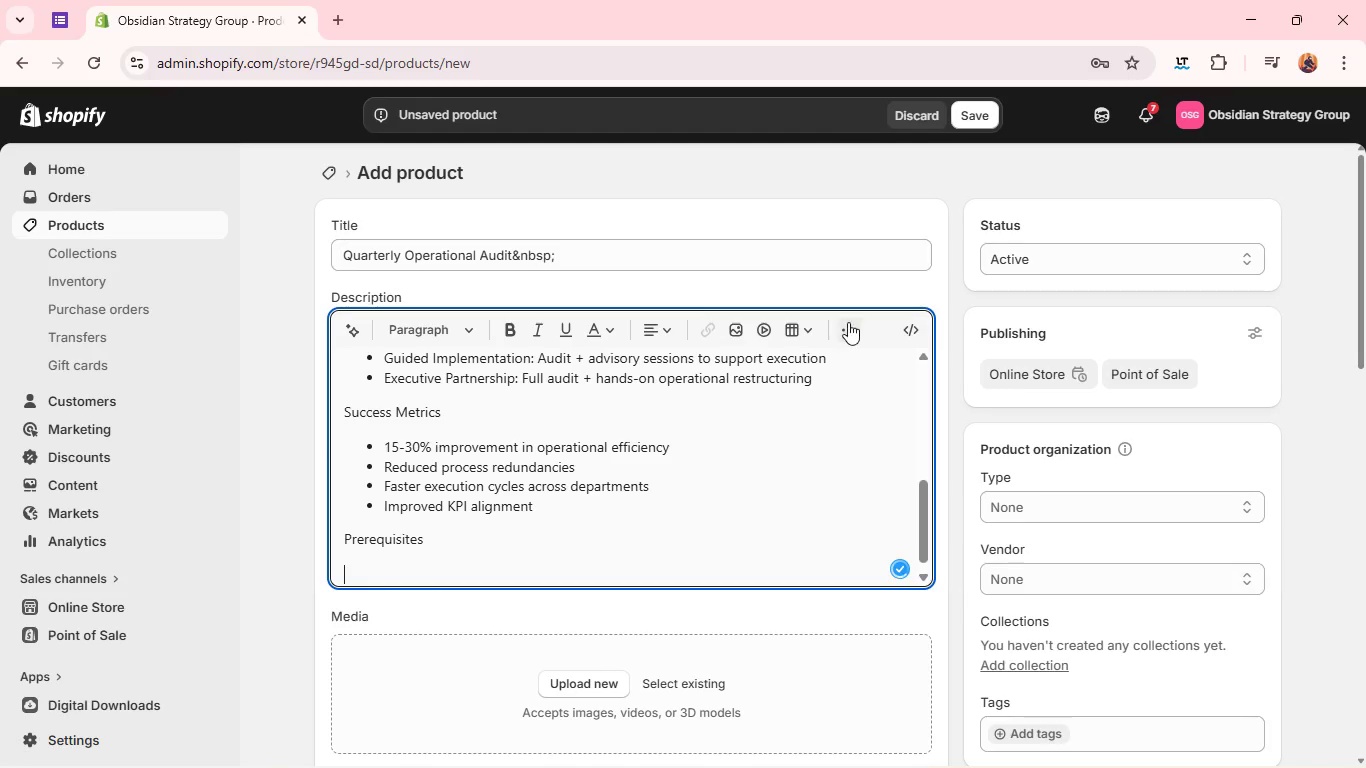 
left_click([846, 326])
 